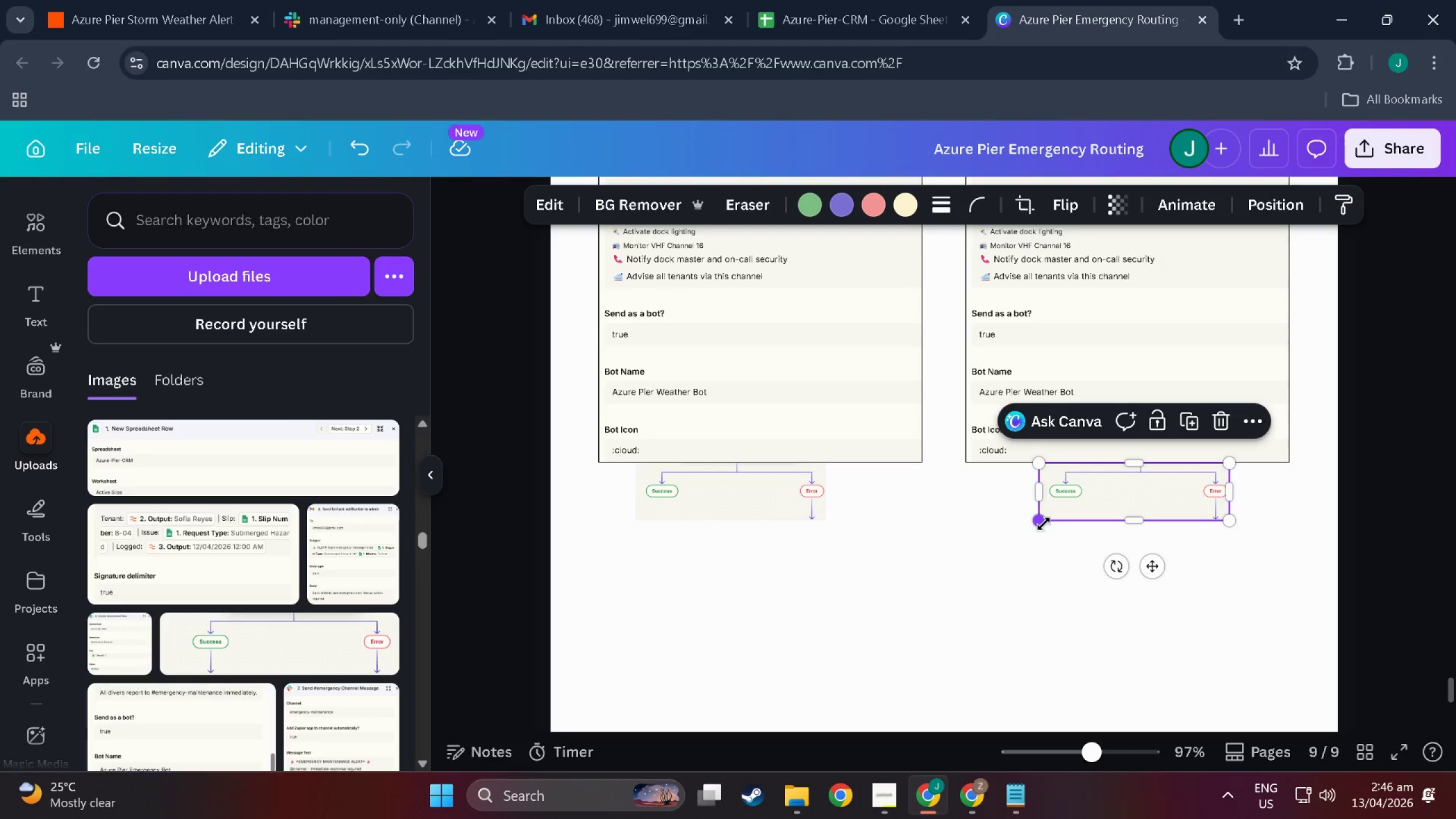 
left_click_drag(start_coordinate=[1044, 524], to_coordinate=[950, 551])
 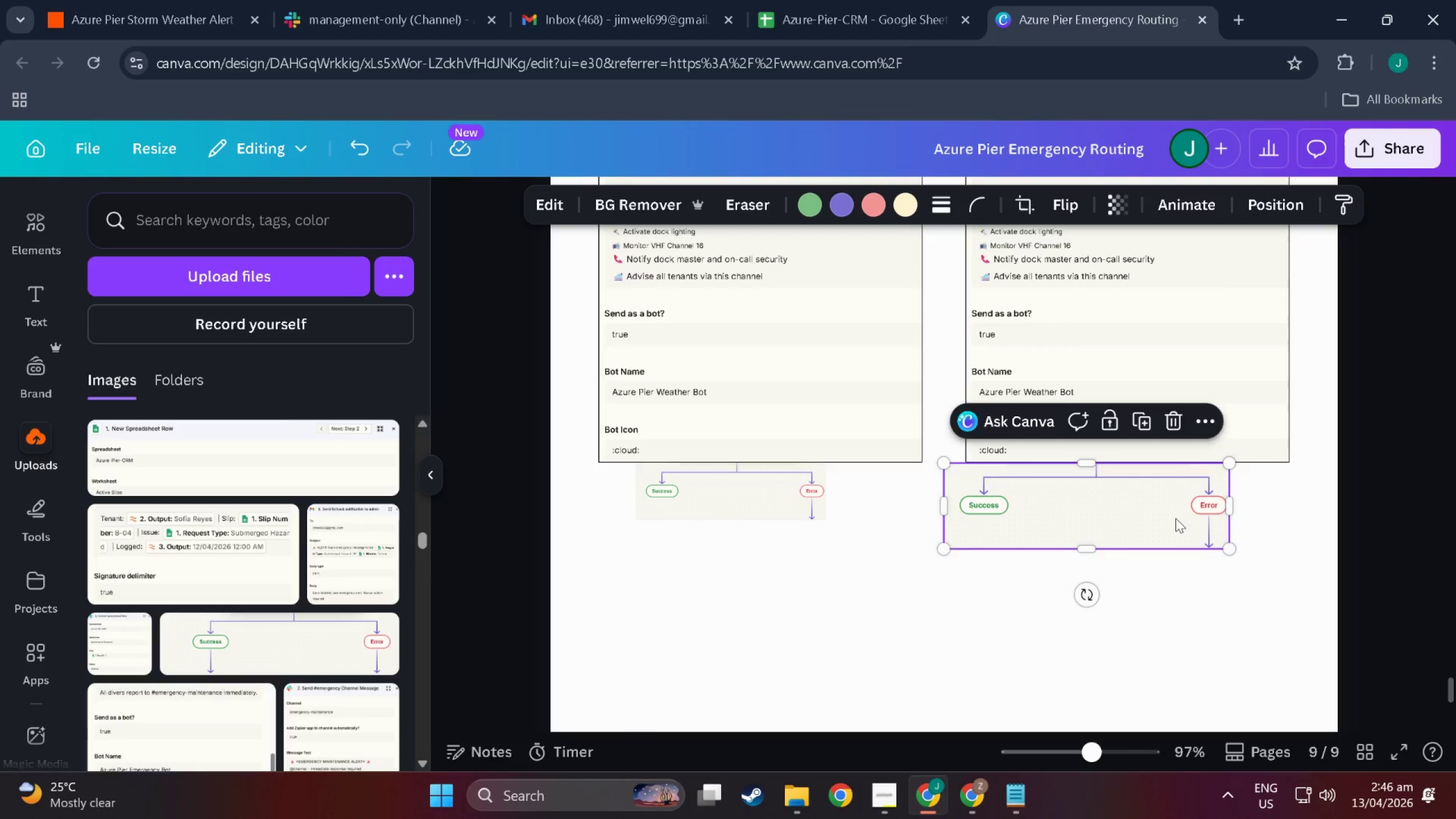 
left_click_drag(start_coordinate=[1176, 518], to_coordinate=[1207, 522])
 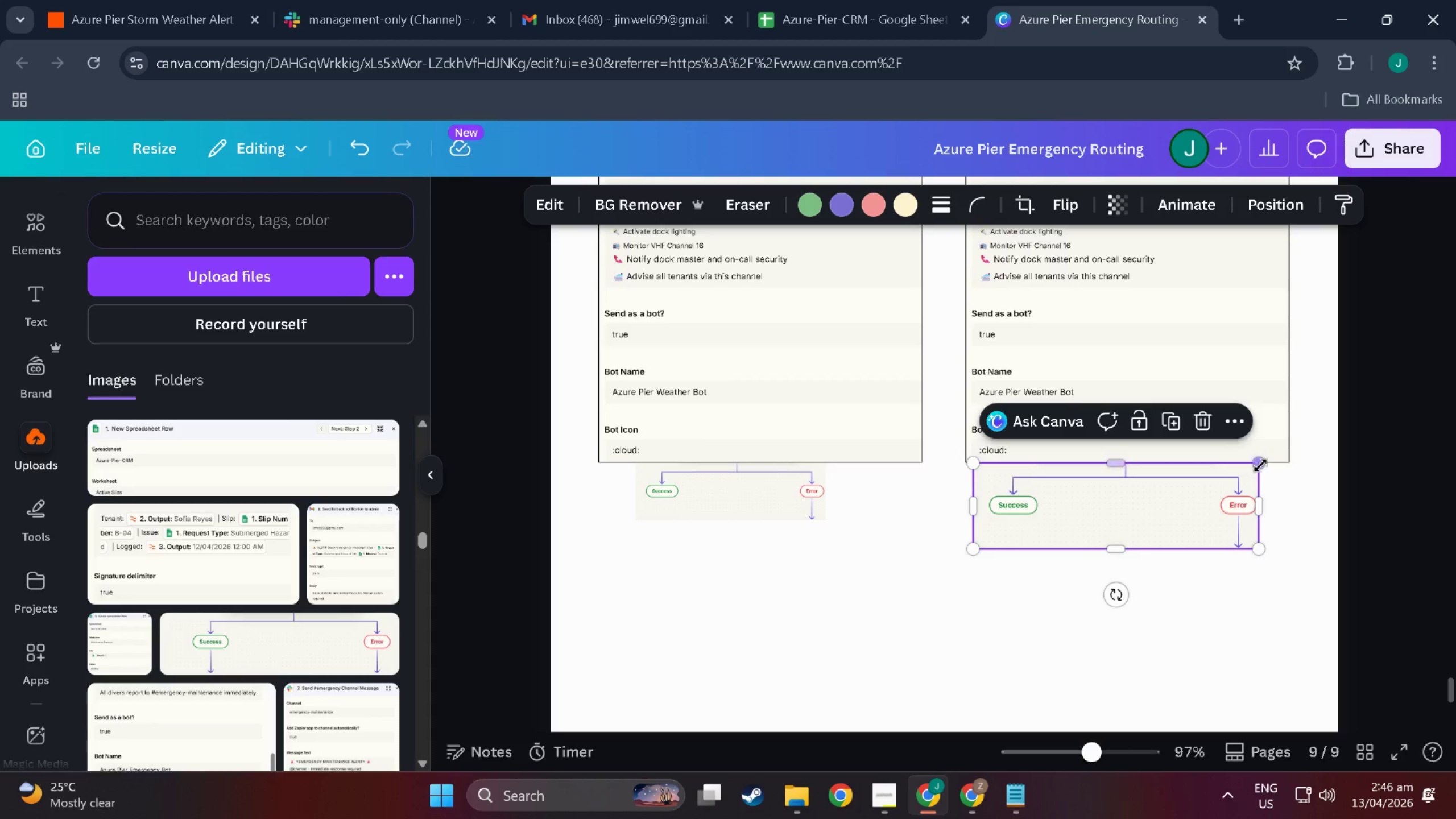 
left_click_drag(start_coordinate=[1261, 465], to_coordinate=[1294, 457])
 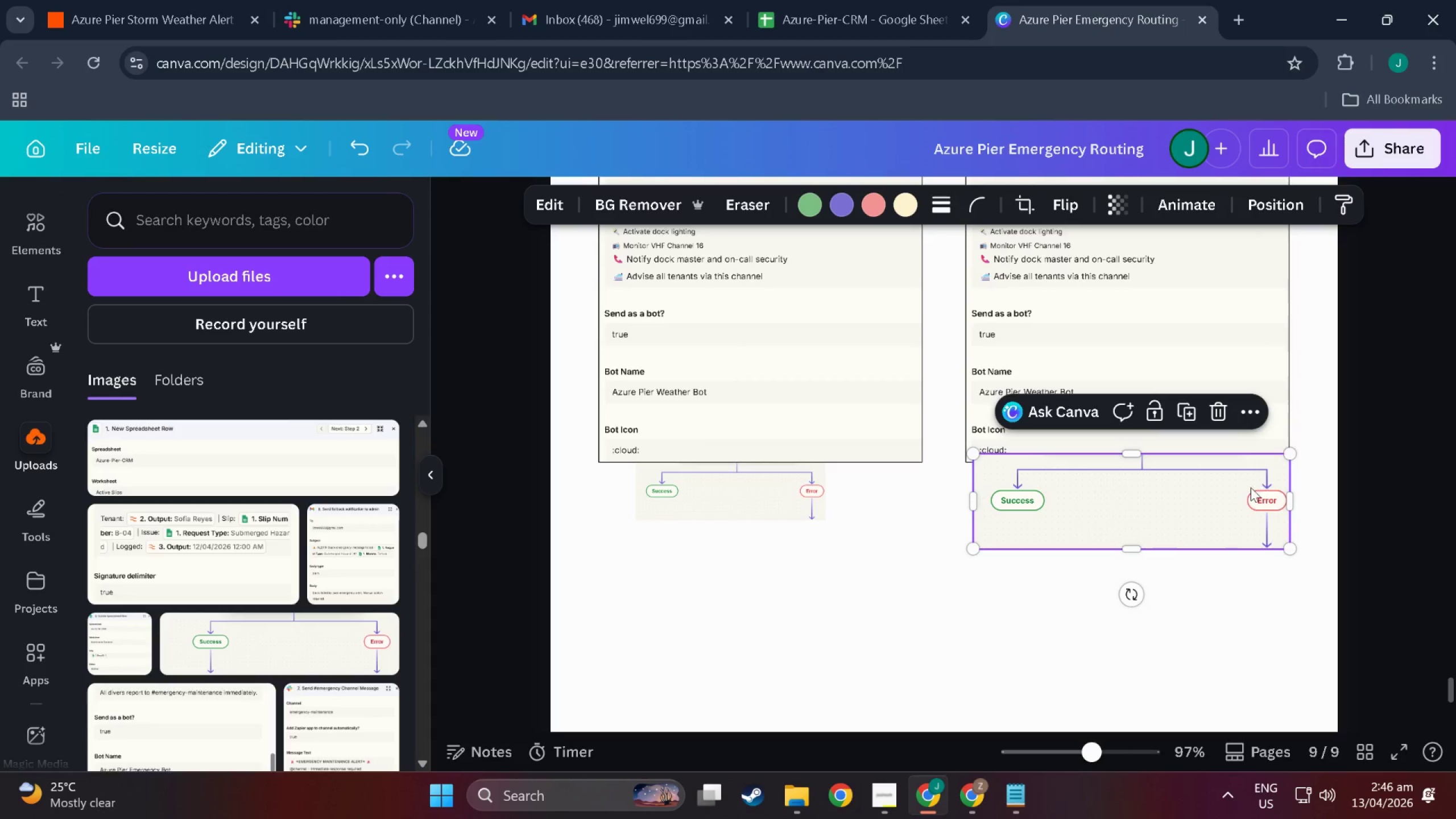 
left_click_drag(start_coordinate=[1251, 487], to_coordinate=[1251, 496])
 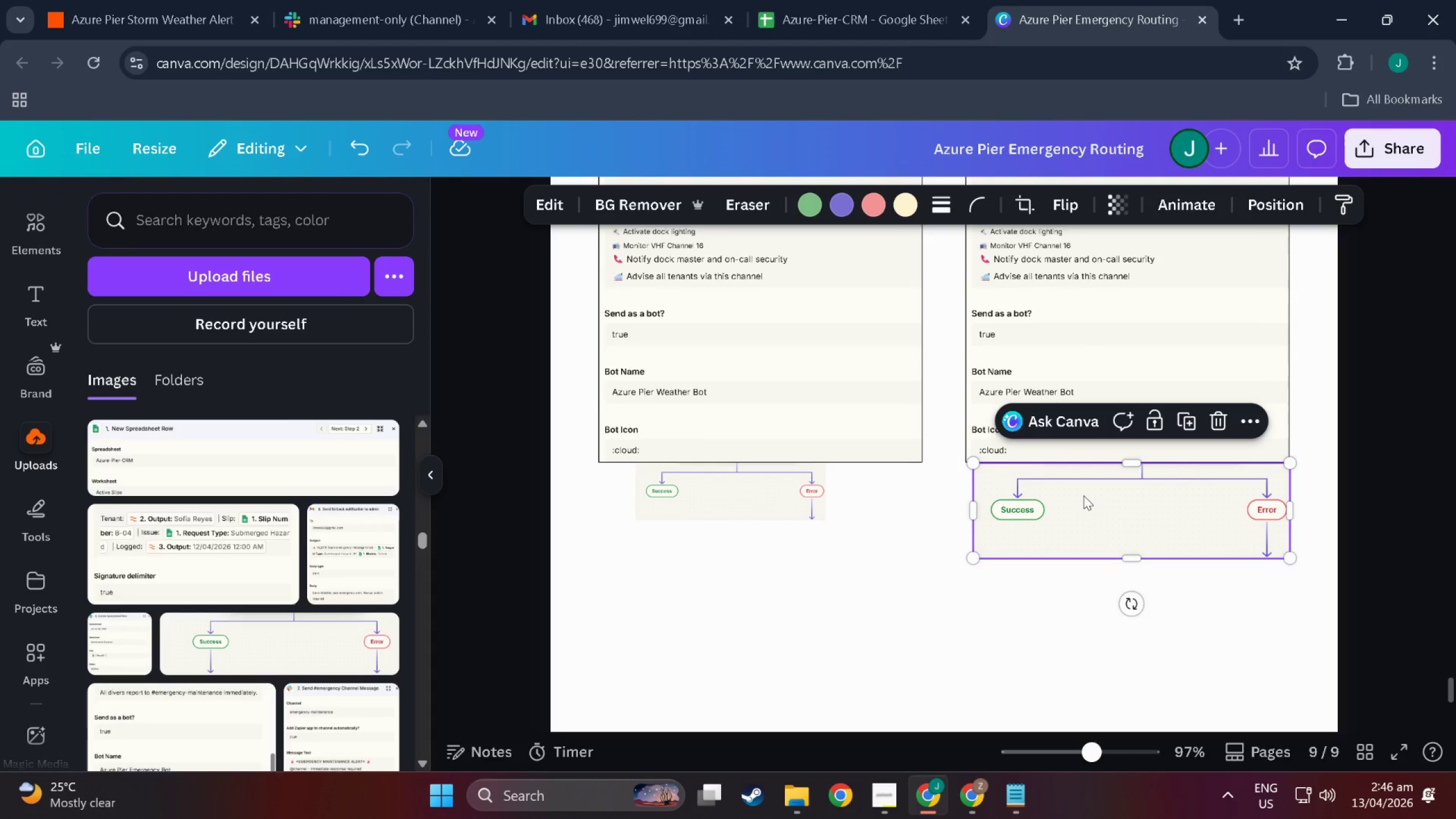 
left_click_drag(start_coordinate=[1085, 495], to_coordinate=[1079, 495])
 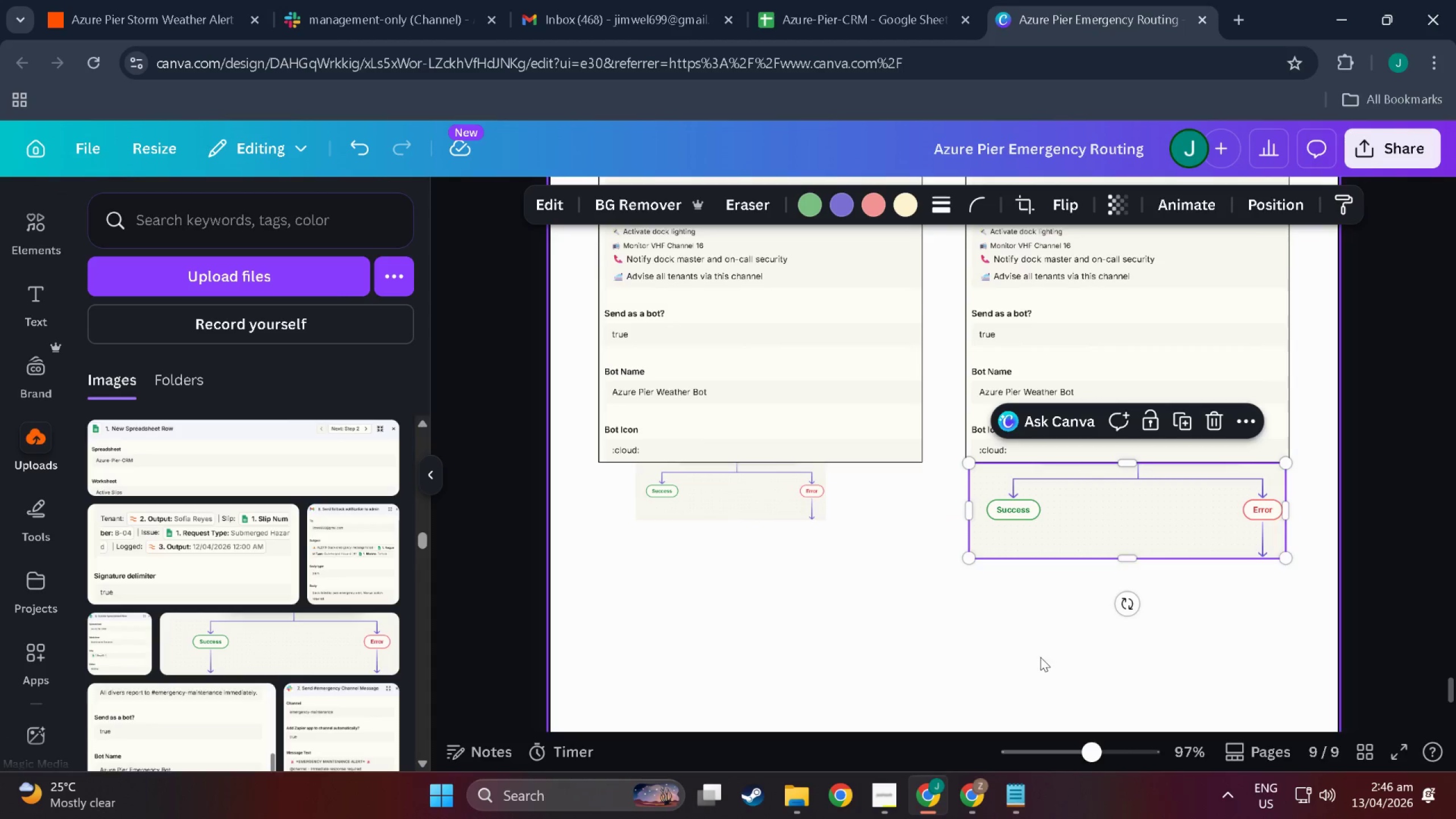 
left_click([1040, 657])
 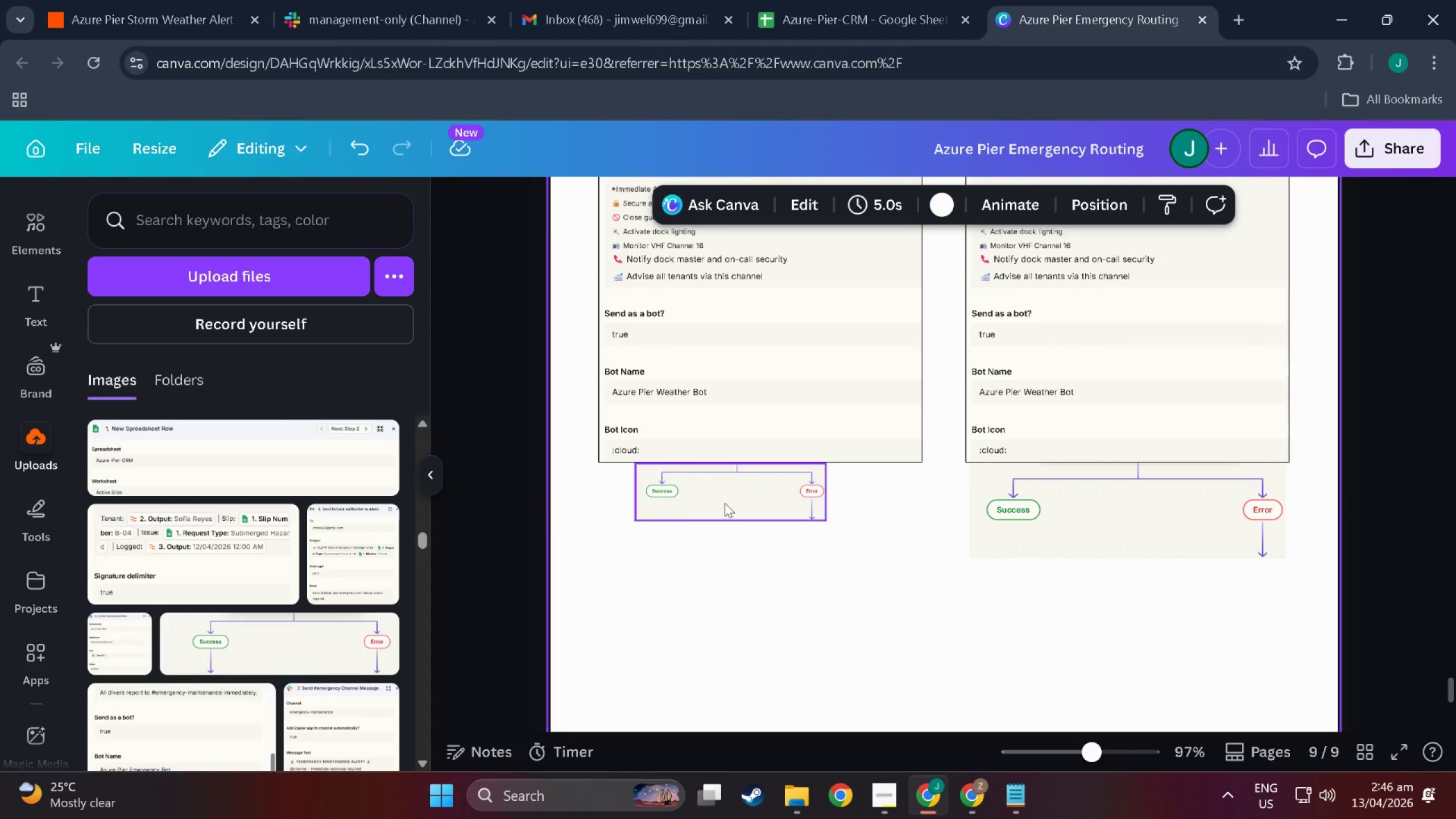 
left_click([682, 498])
 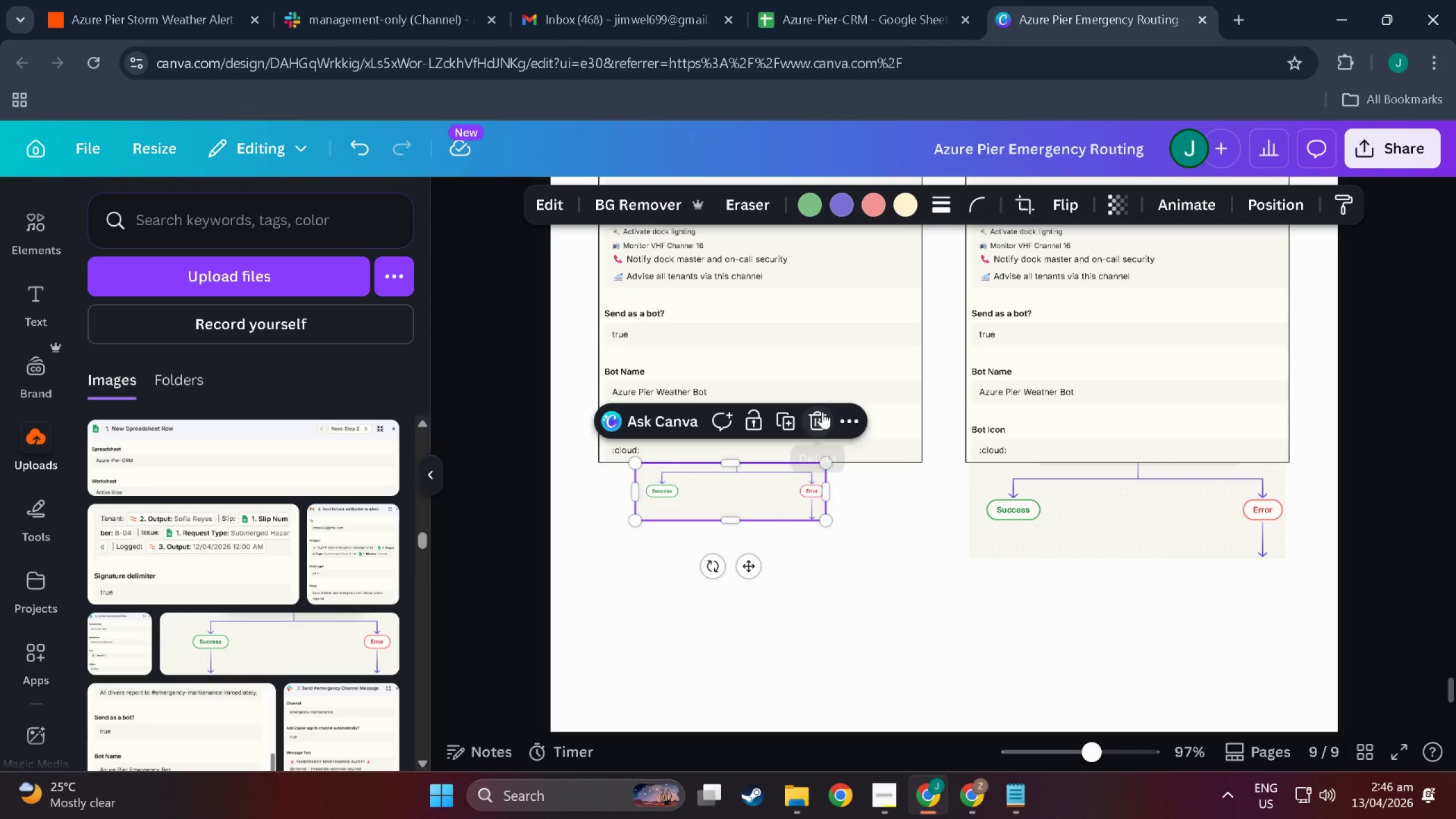 
double_click([1118, 494])
 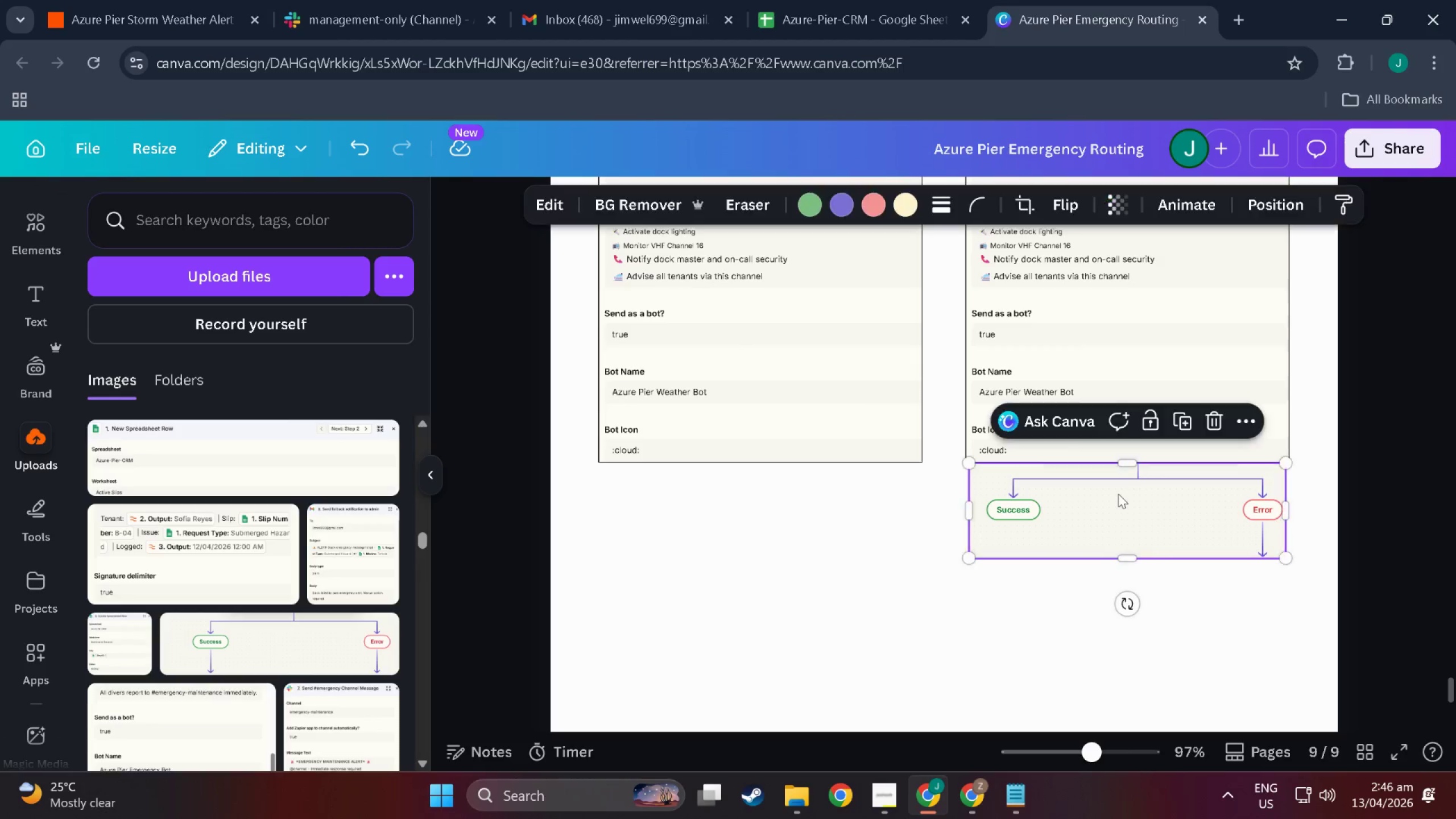 
key(Control+C)
 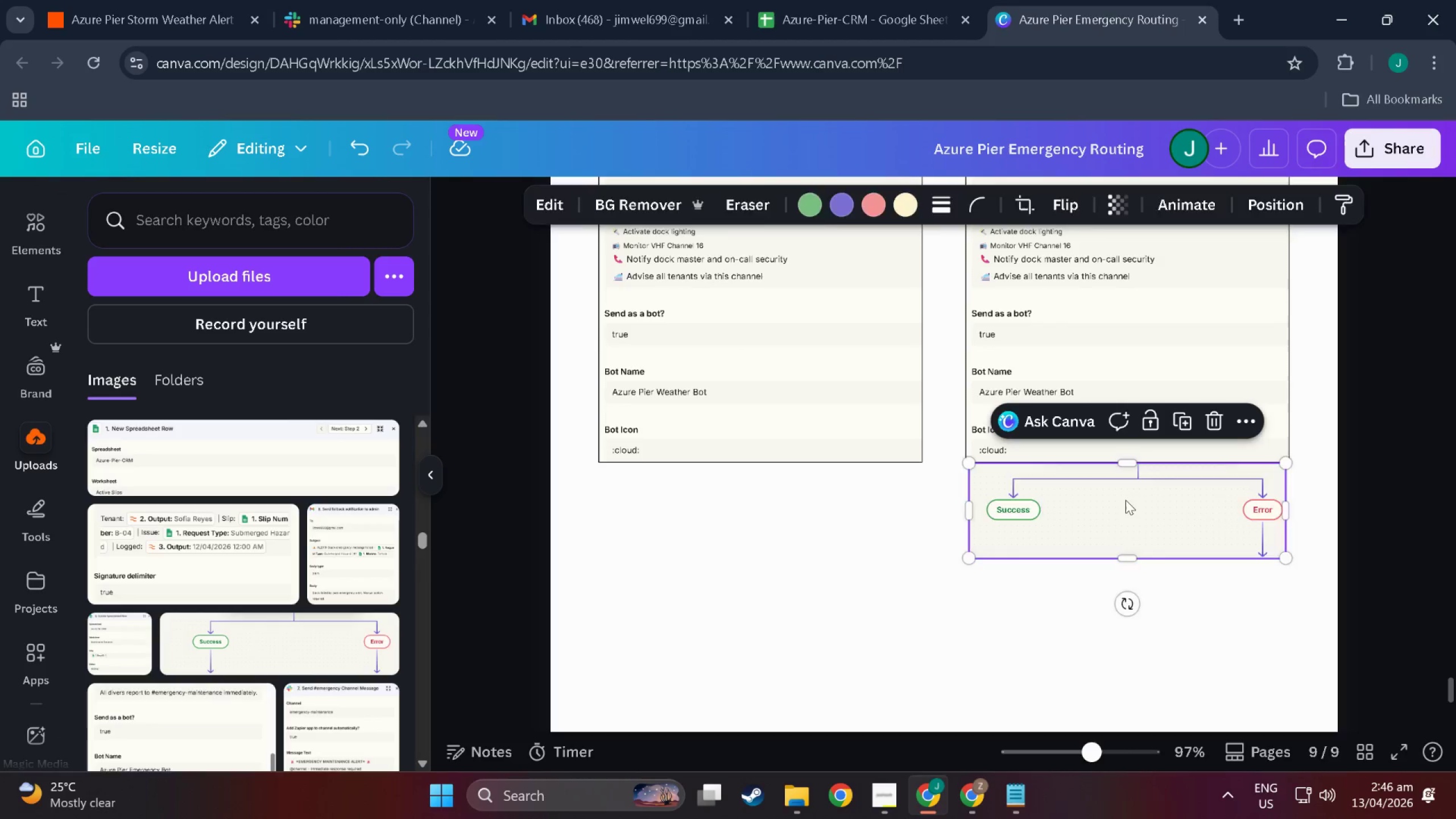 
key(Control+V)
 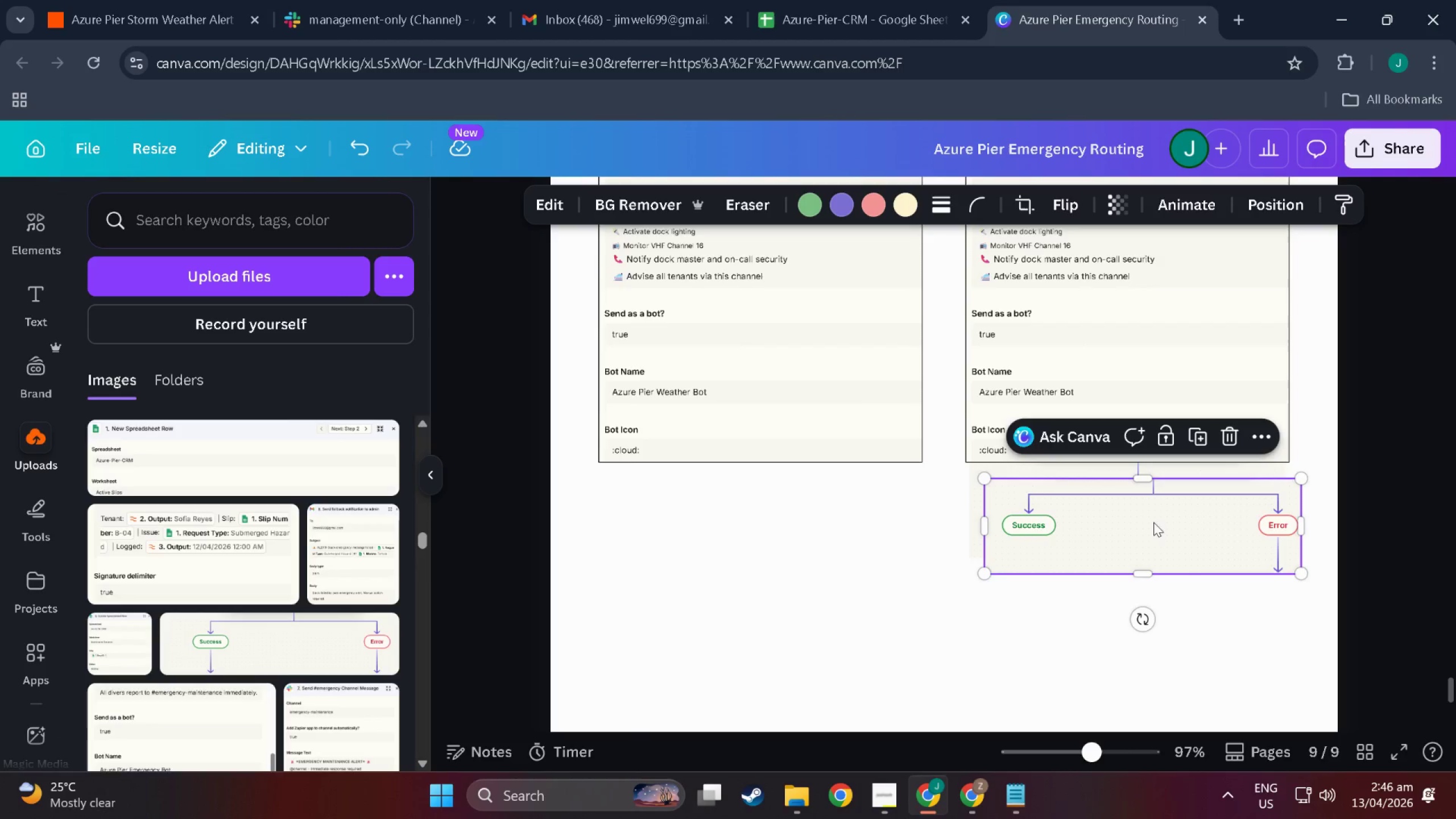 
left_click_drag(start_coordinate=[1153, 522], to_coordinate=[724, 504])
 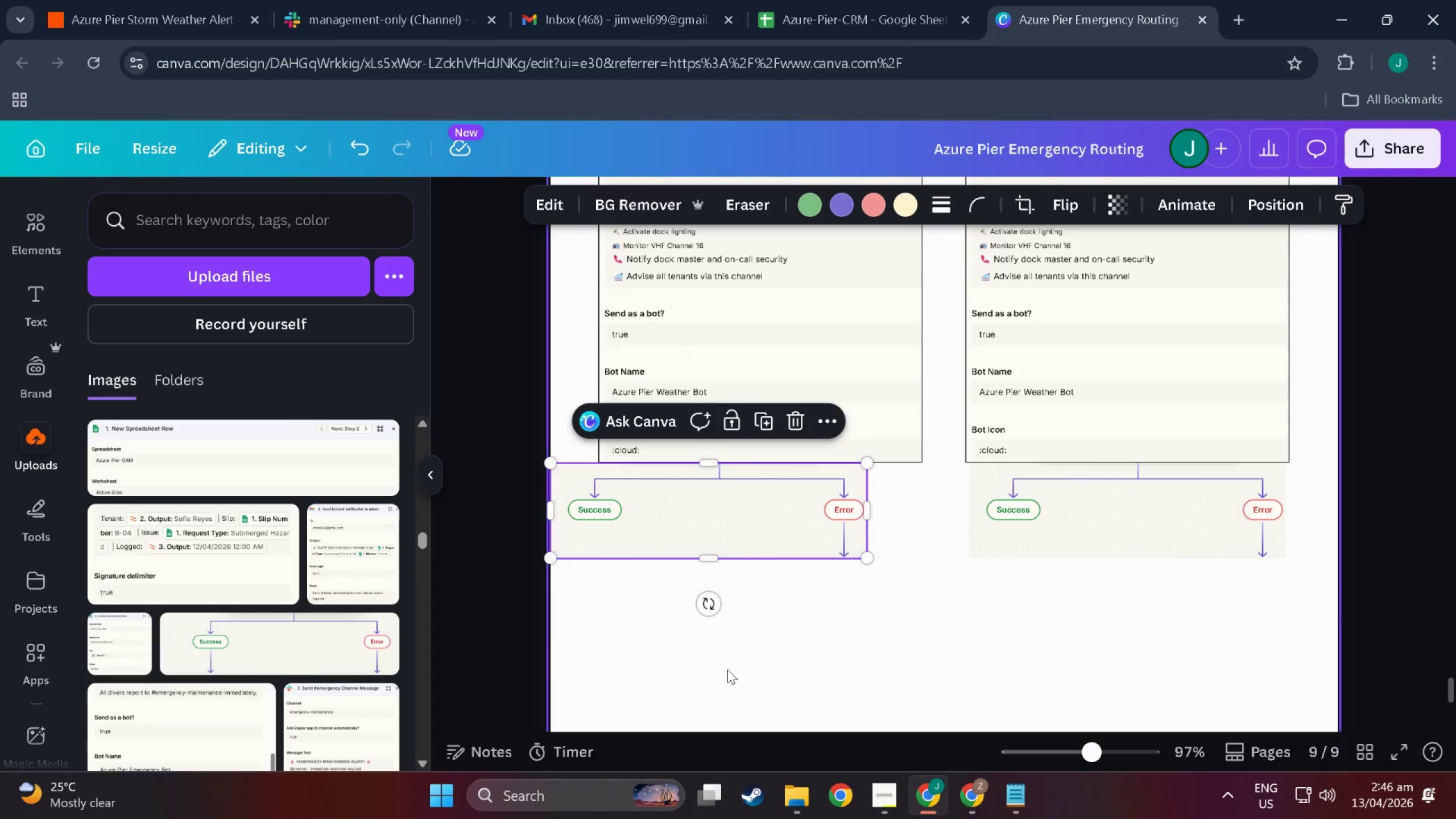 
left_click([729, 673])
 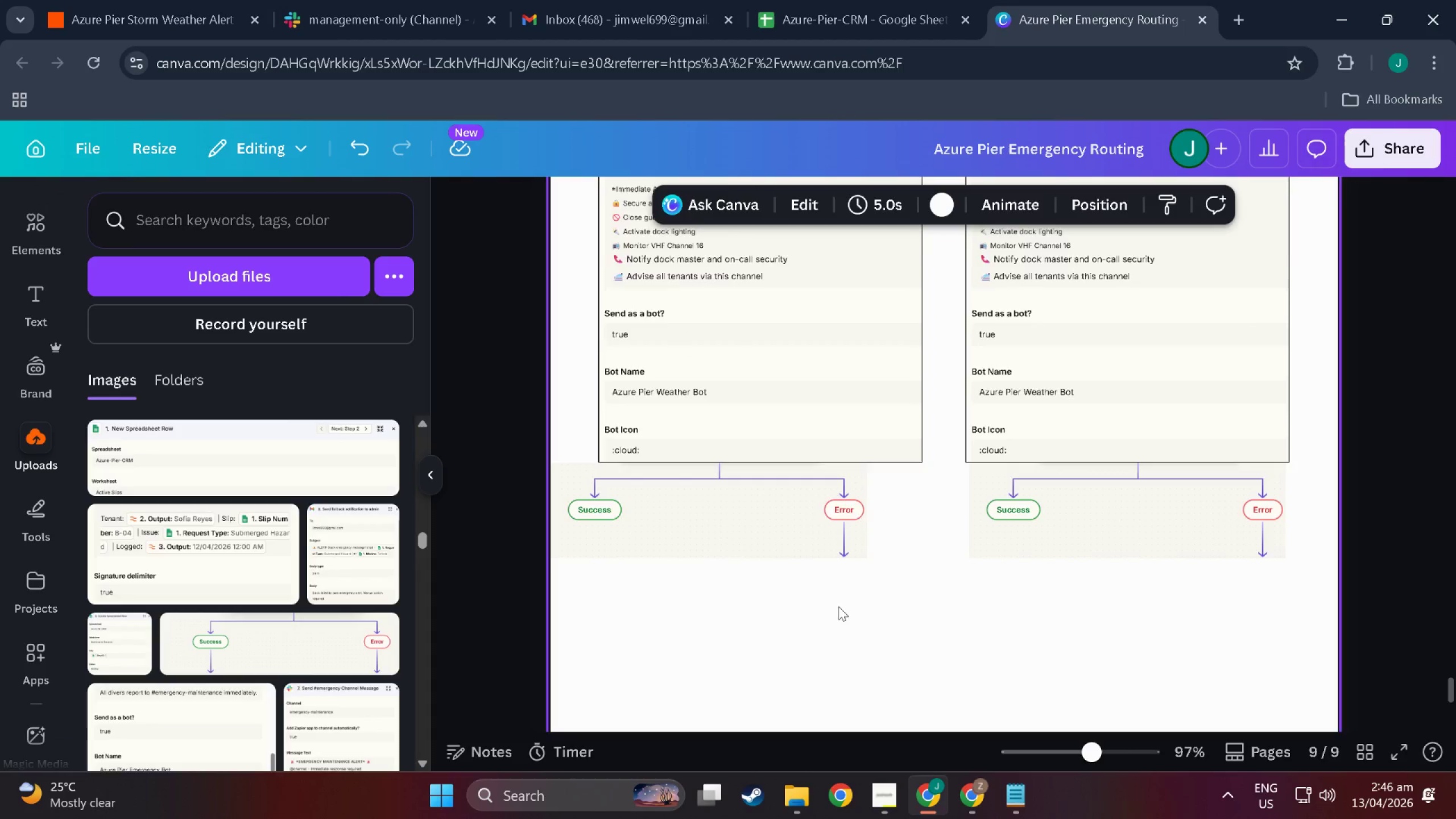 
scroll: coordinate [857, 561], scroll_direction: down, amount: 2.0
 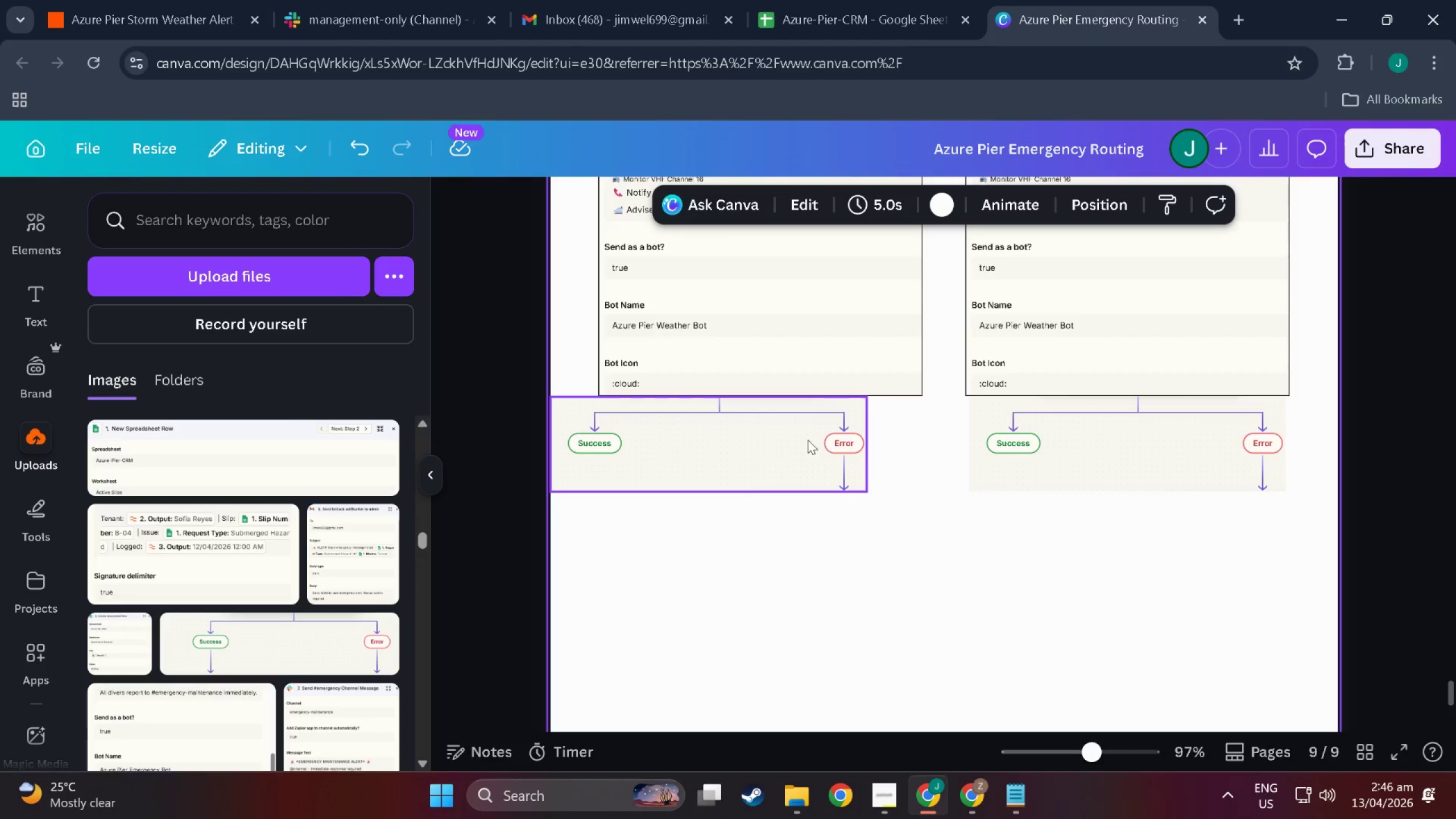 
left_click_drag(start_coordinate=[781, 432], to_coordinate=[816, 432])
 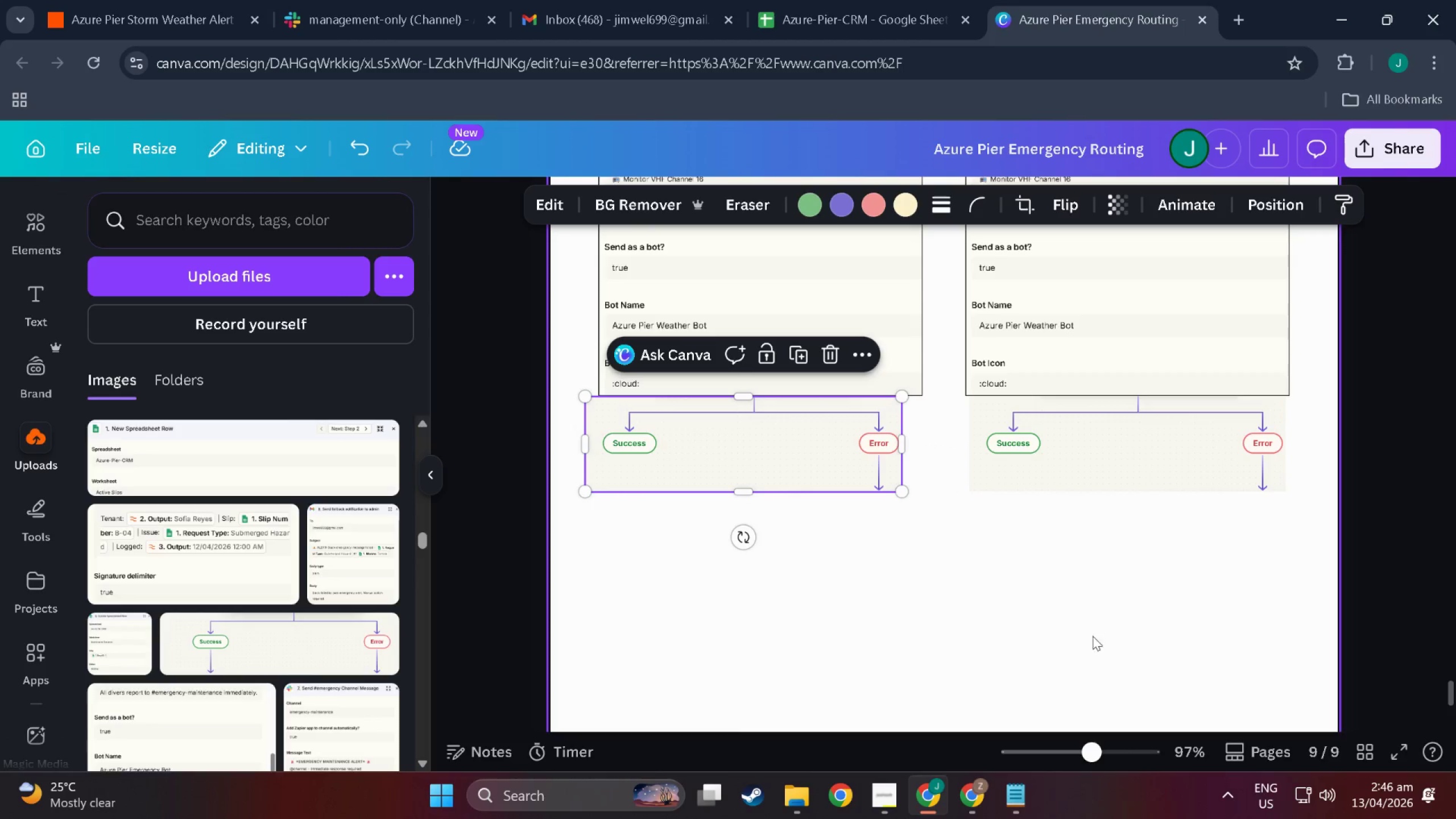 
left_click([1093, 649])
 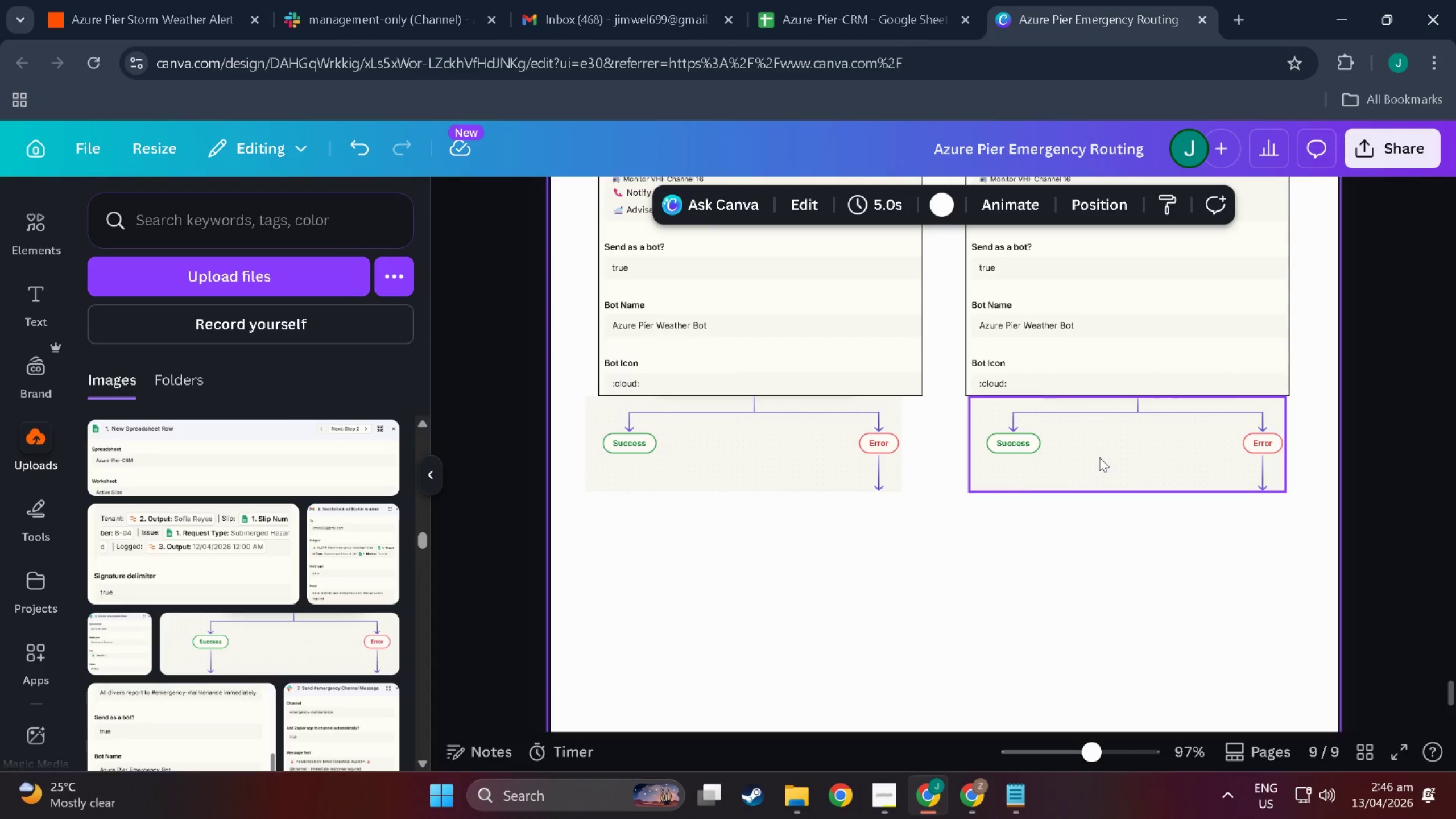 
left_click([1104, 566])
 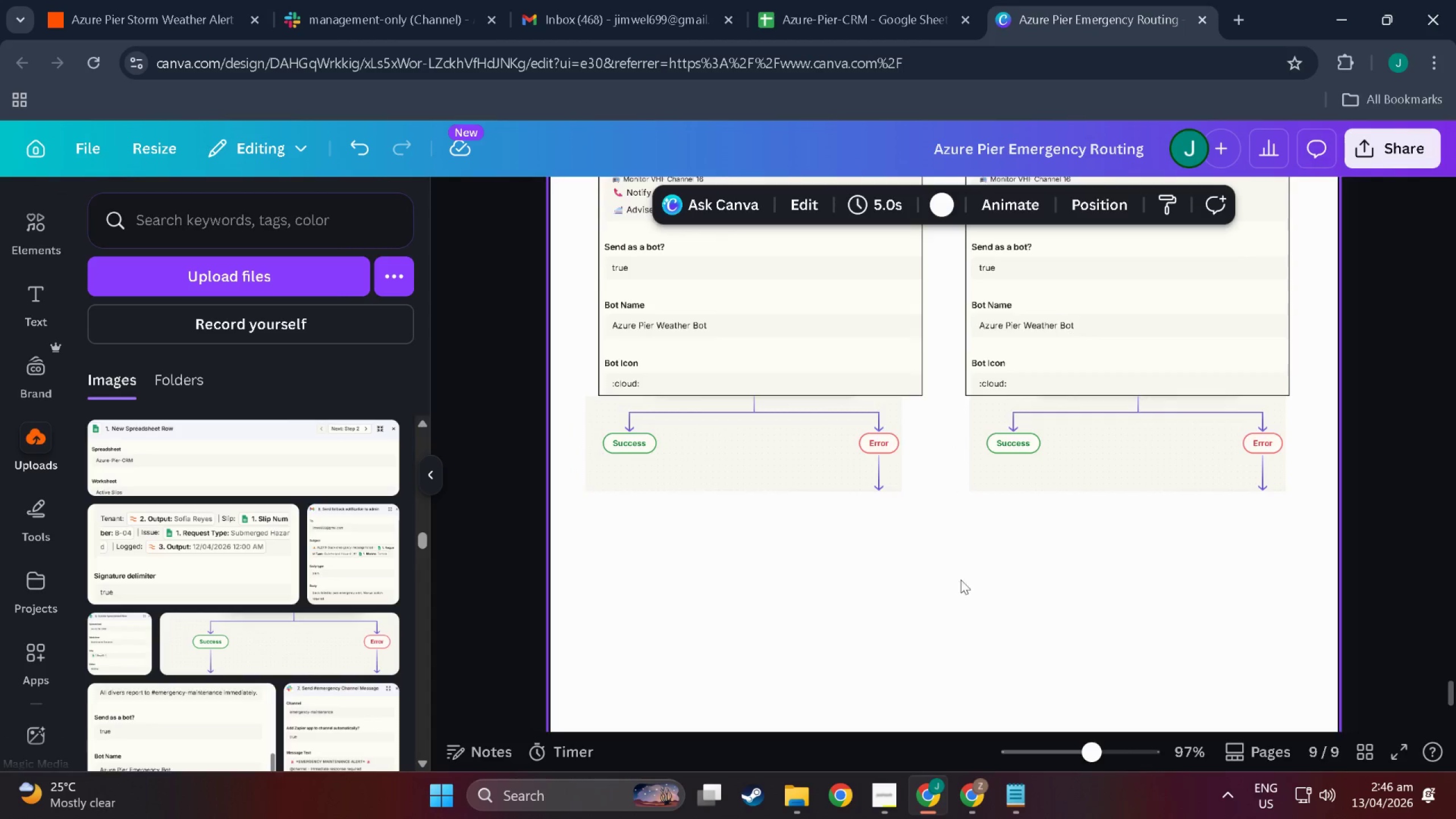 
scroll: coordinate [800, 590], scroll_direction: up, amount: 65.0
 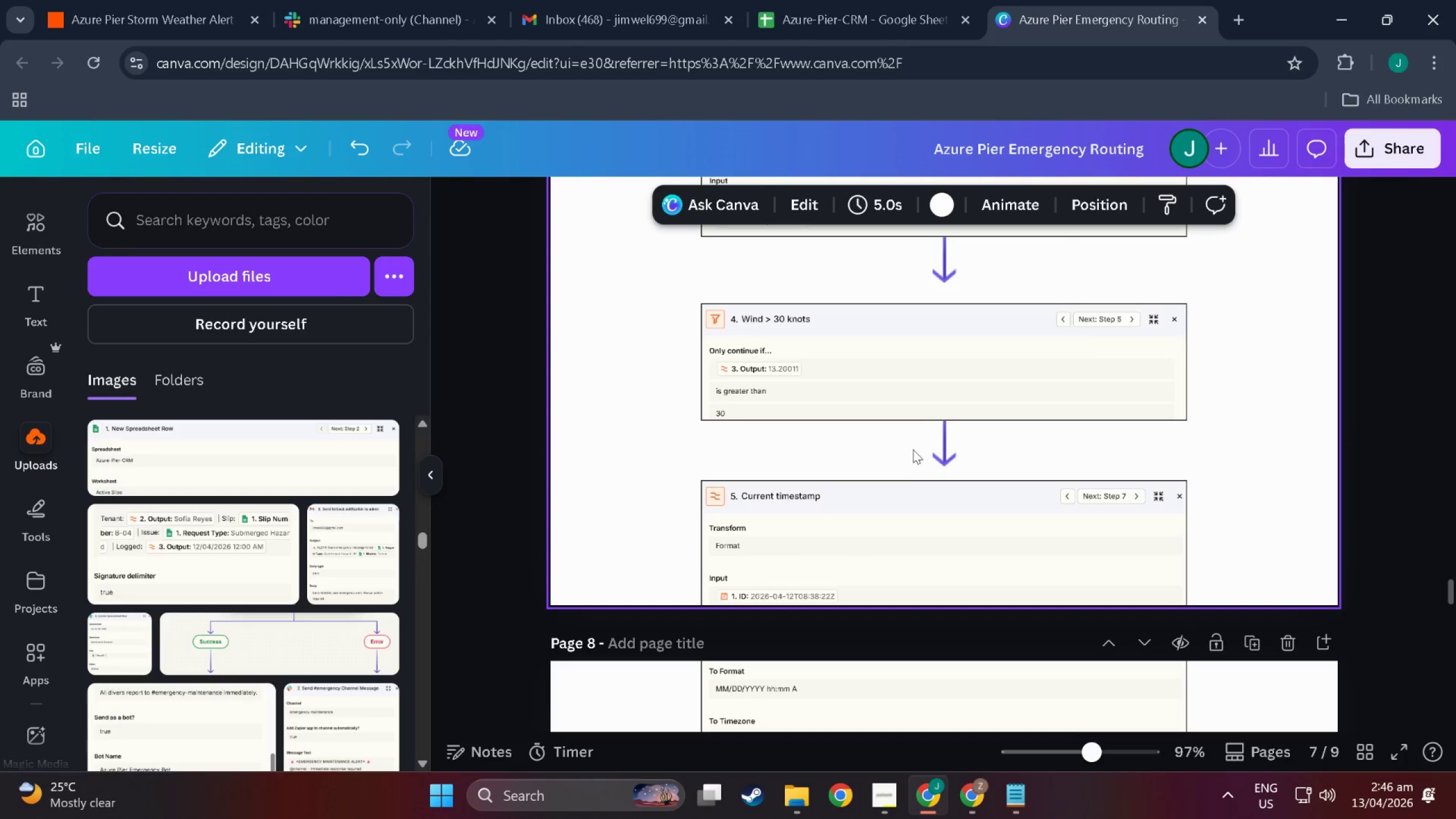 
left_click([936, 444])
 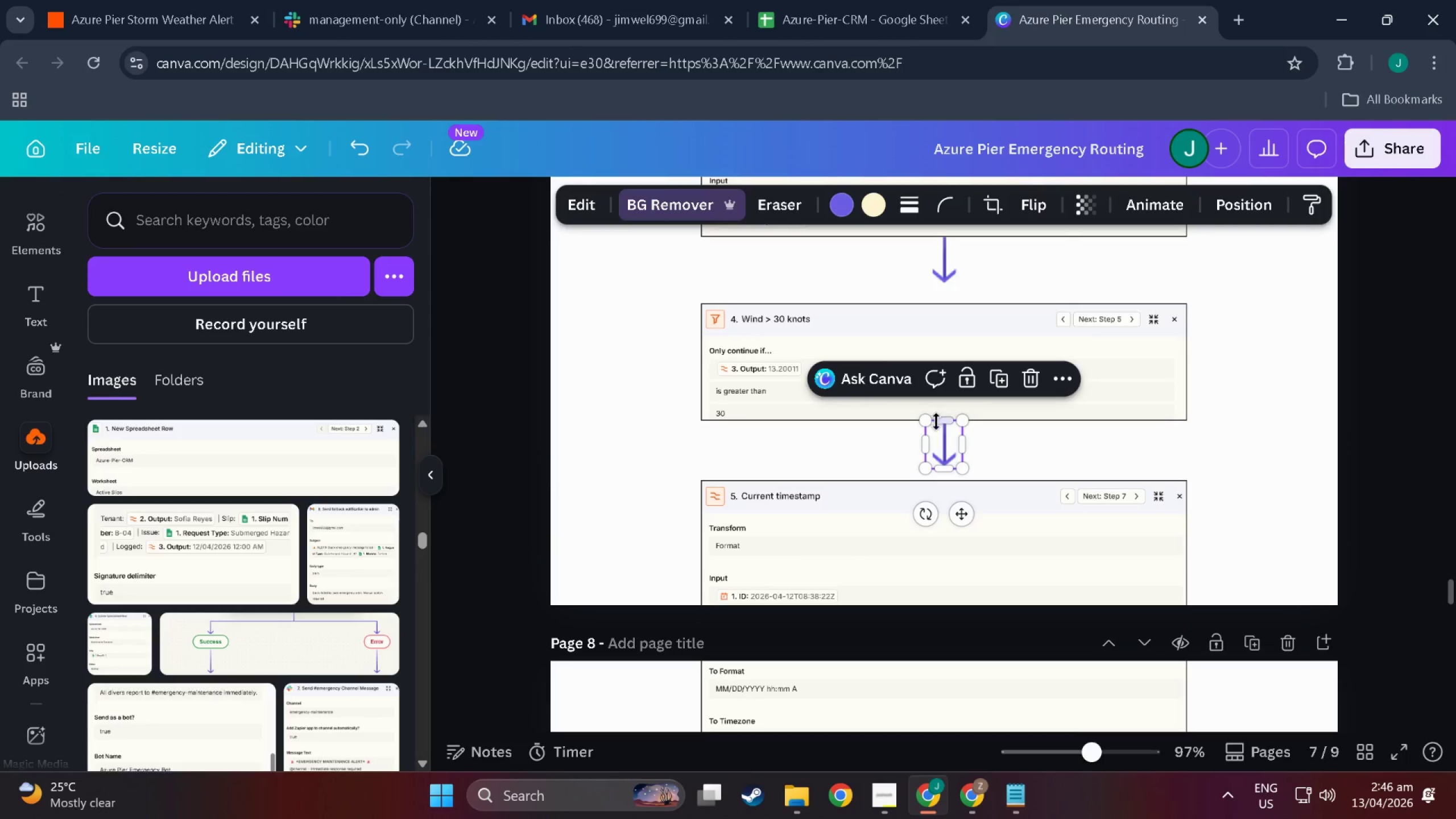 
key(Control+C)
 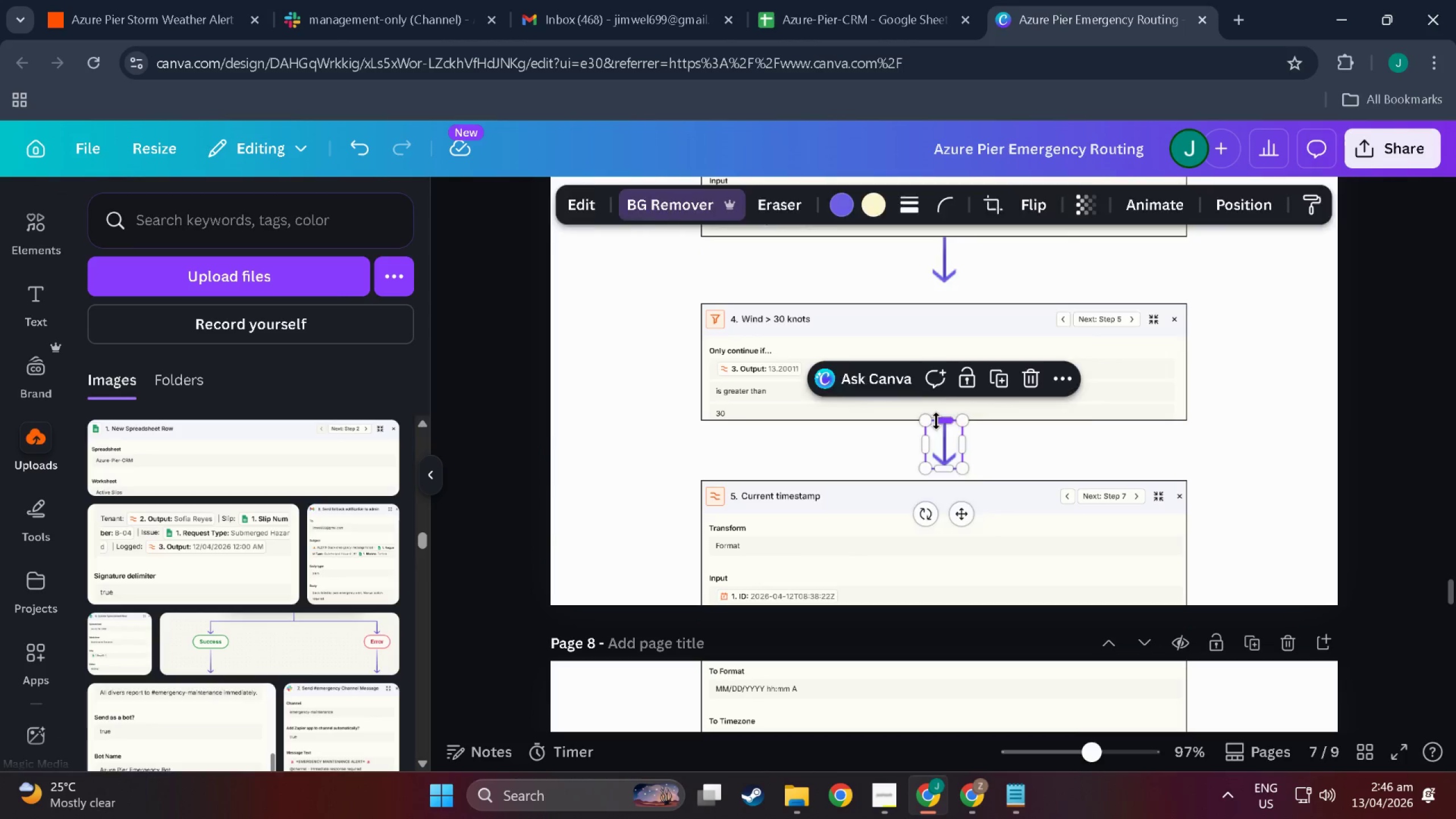 
key(Control+V)
 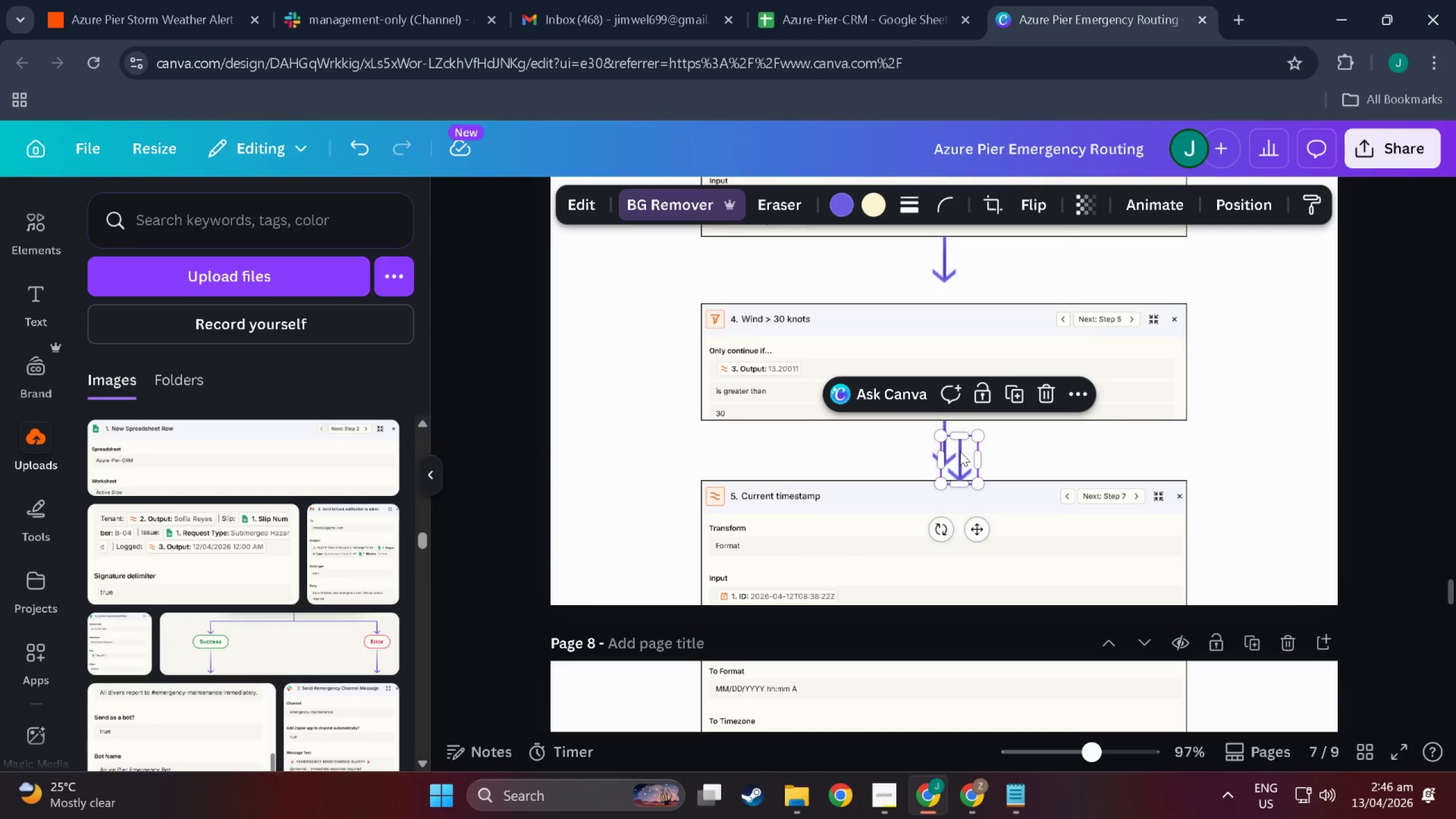 
left_click_drag(start_coordinate=[960, 452], to_coordinate=[689, 344])
 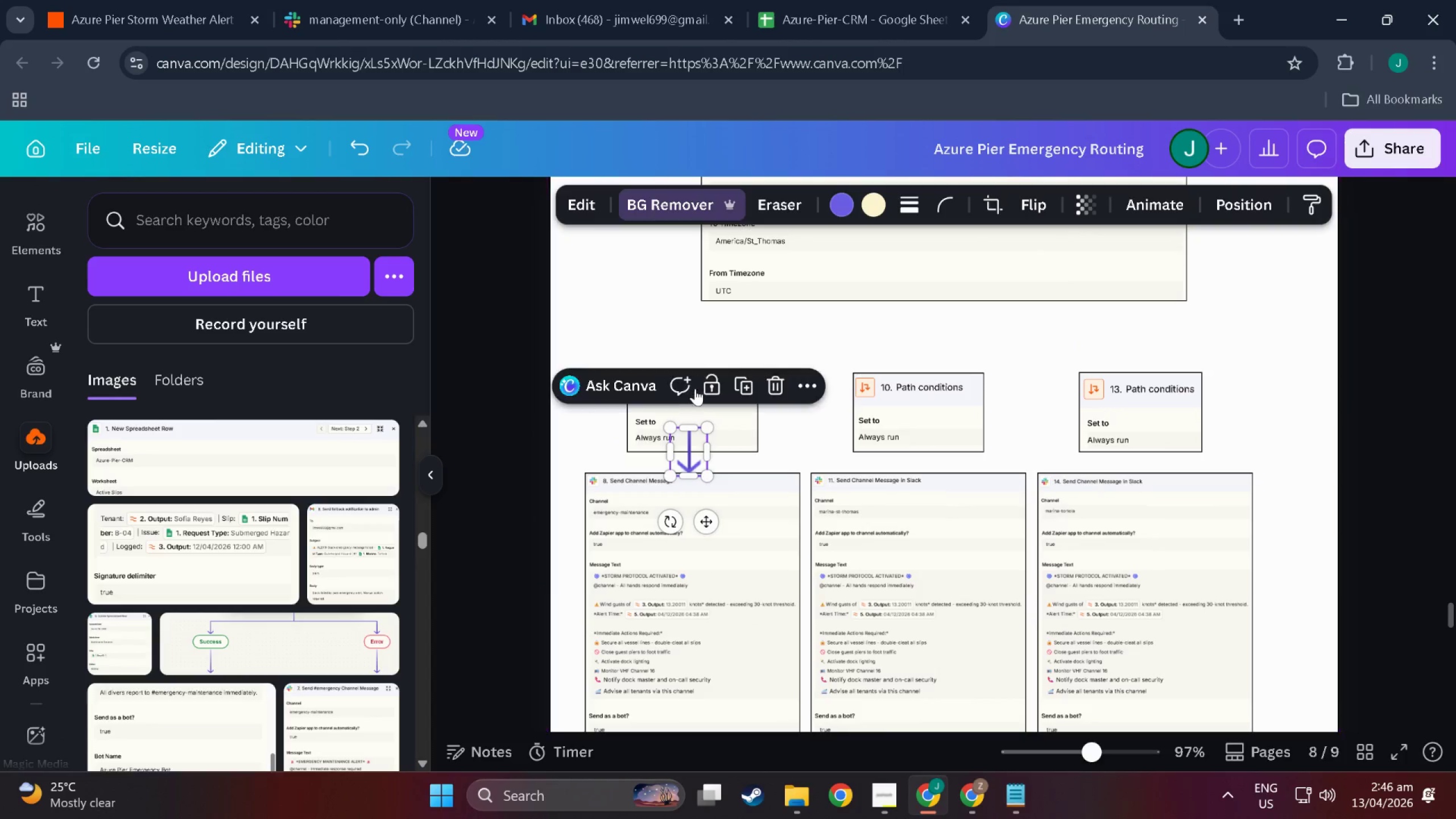 
scroll: coordinate [729, 588], scroll_direction: down, amount: 31.0
 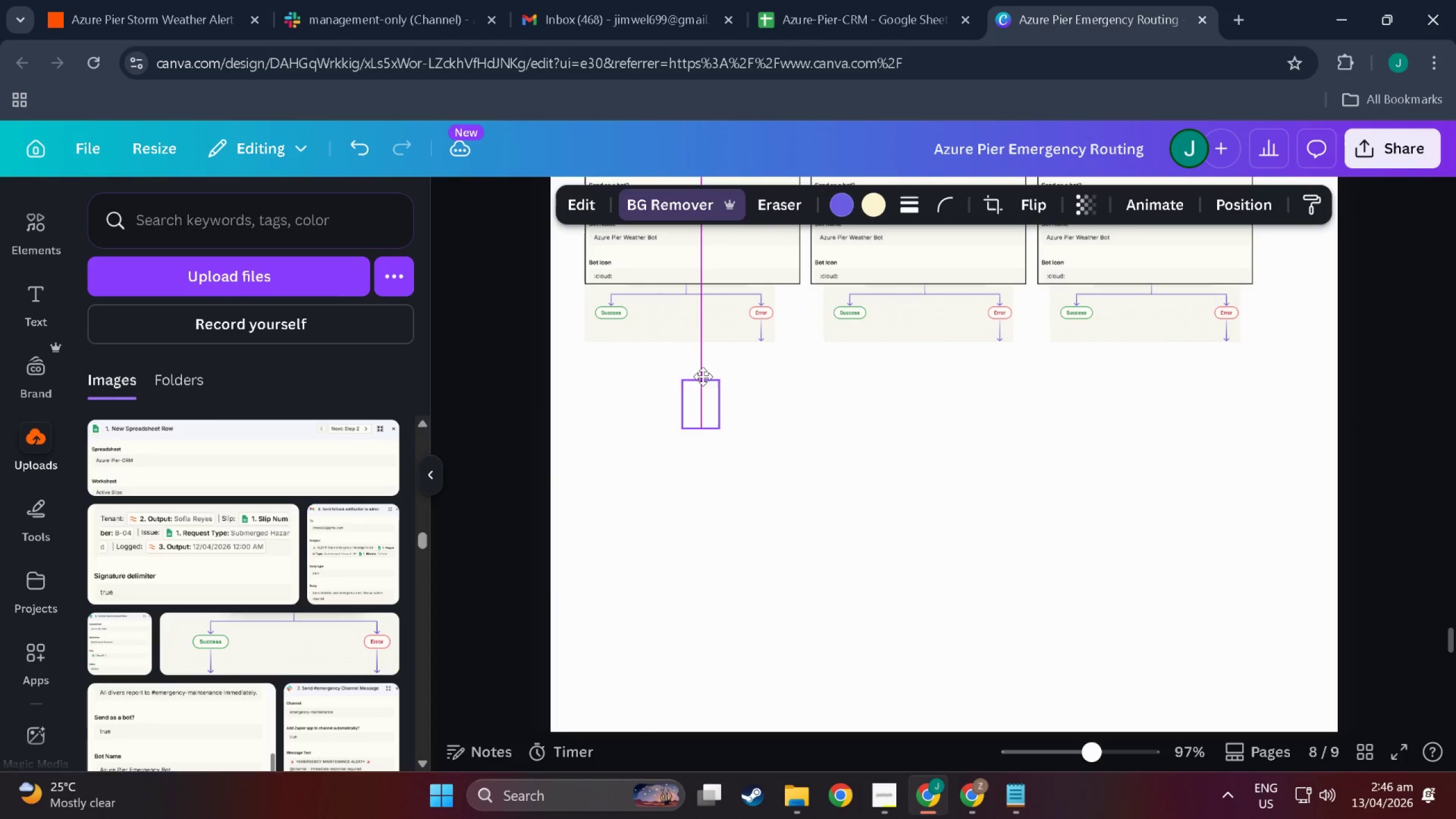 
scroll: coordinate [697, 466], scroll_direction: up, amount: 23.0
 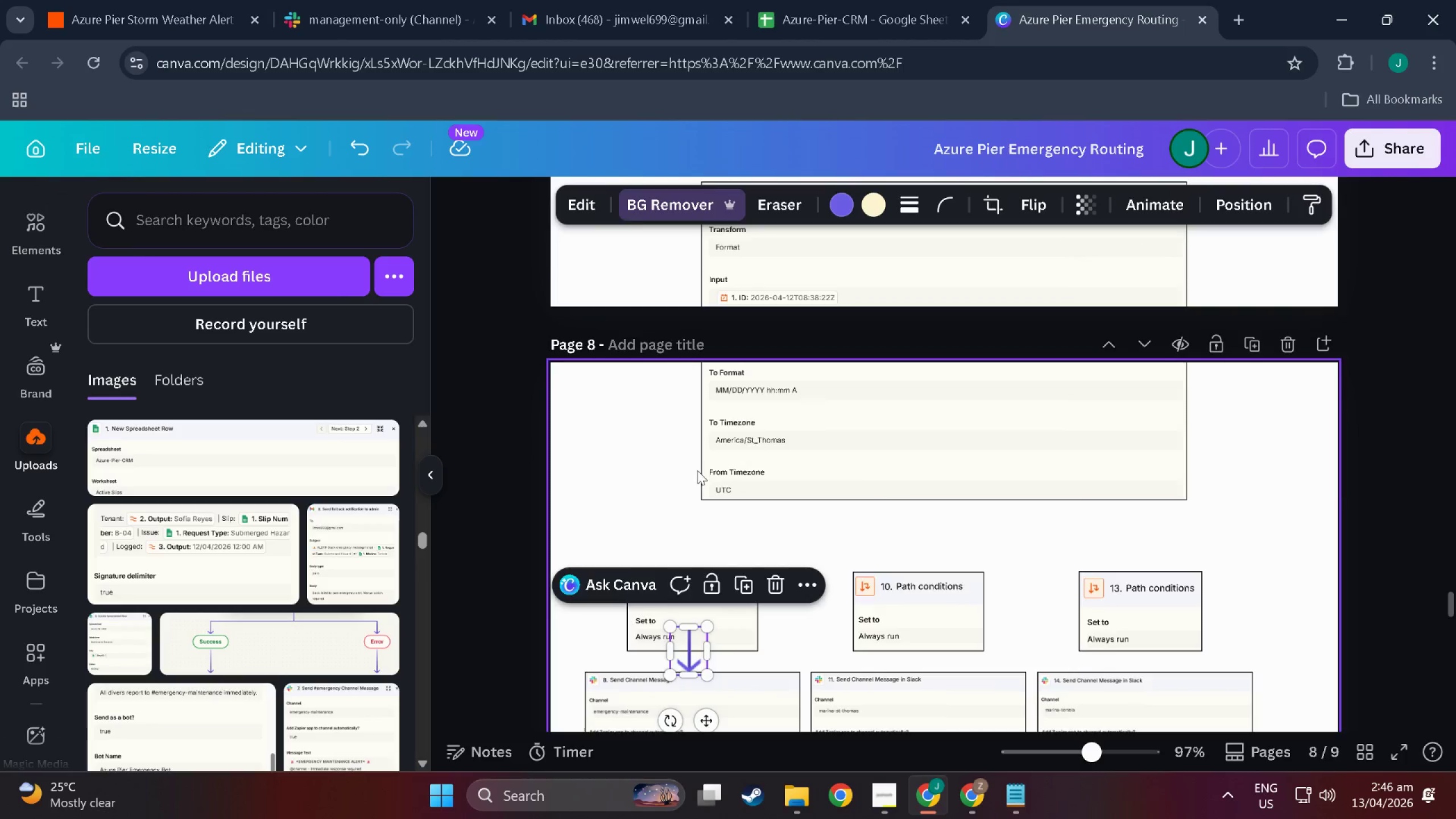 
scroll: coordinate [697, 470], scroll_direction: down, amount: 4.0
 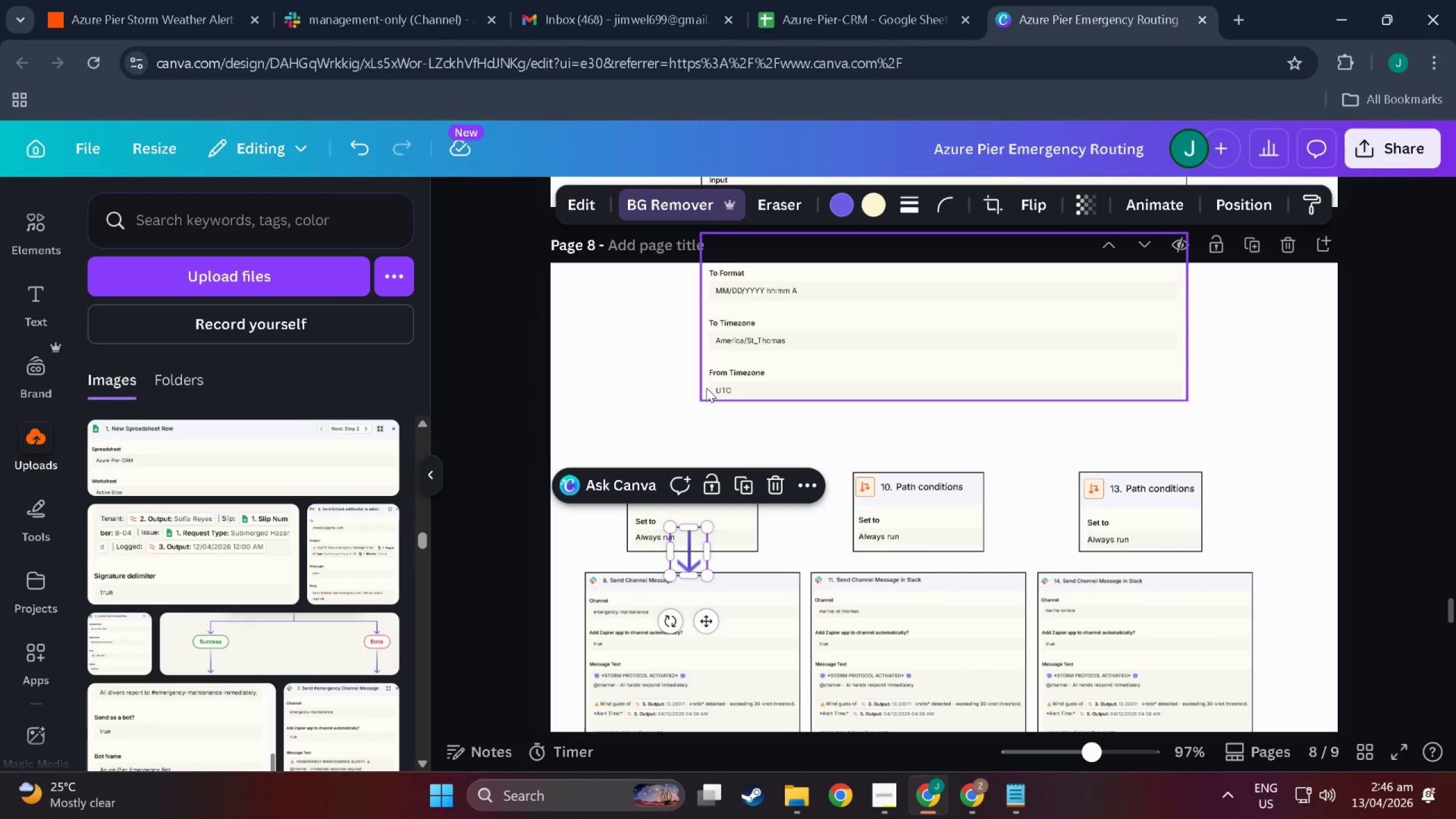 
left_click_drag(start_coordinate=[622, 595], to_coordinate=[723, 382])
 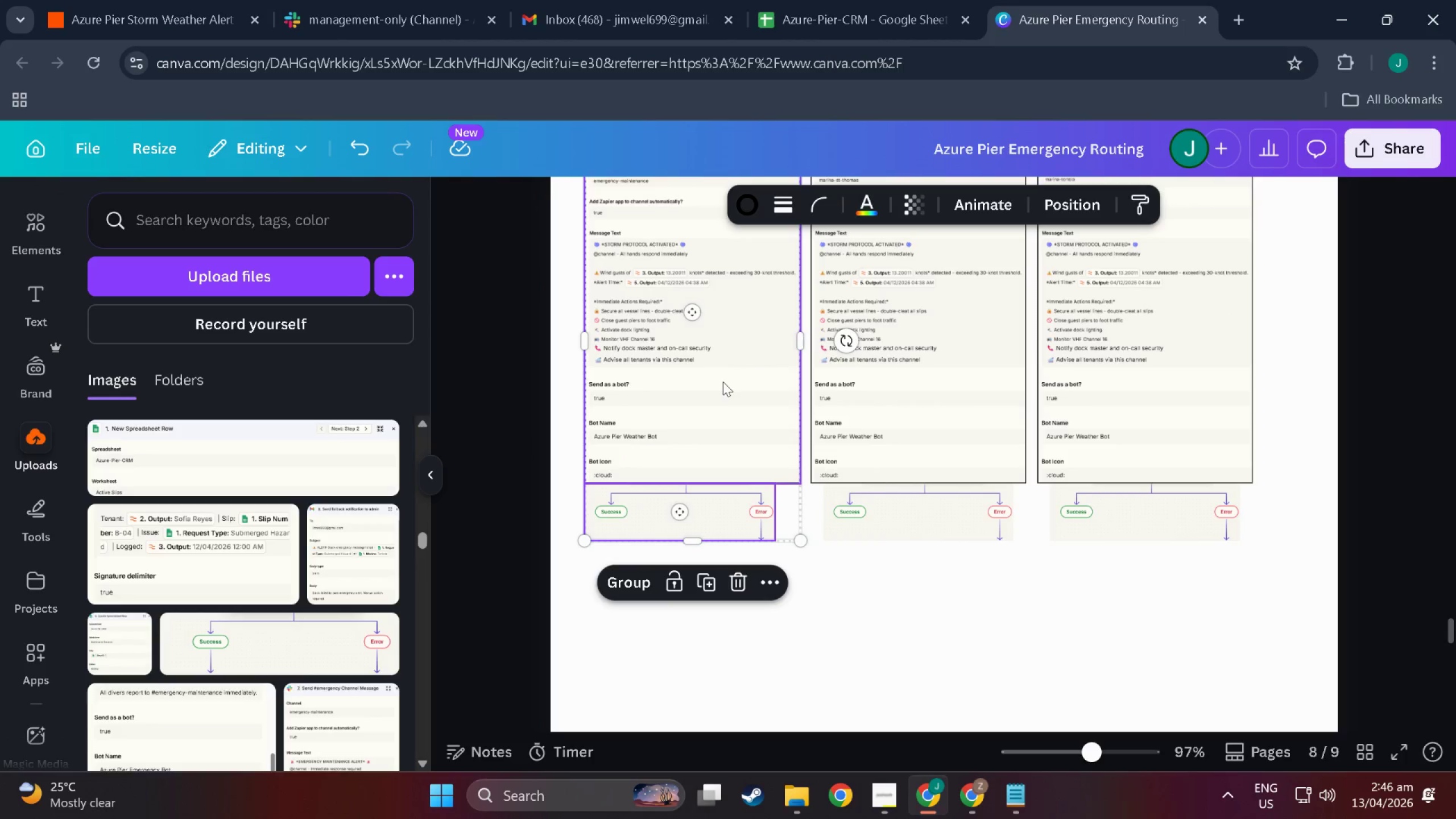 
scroll: coordinate [682, 548], scroll_direction: down, amount: 13.0
 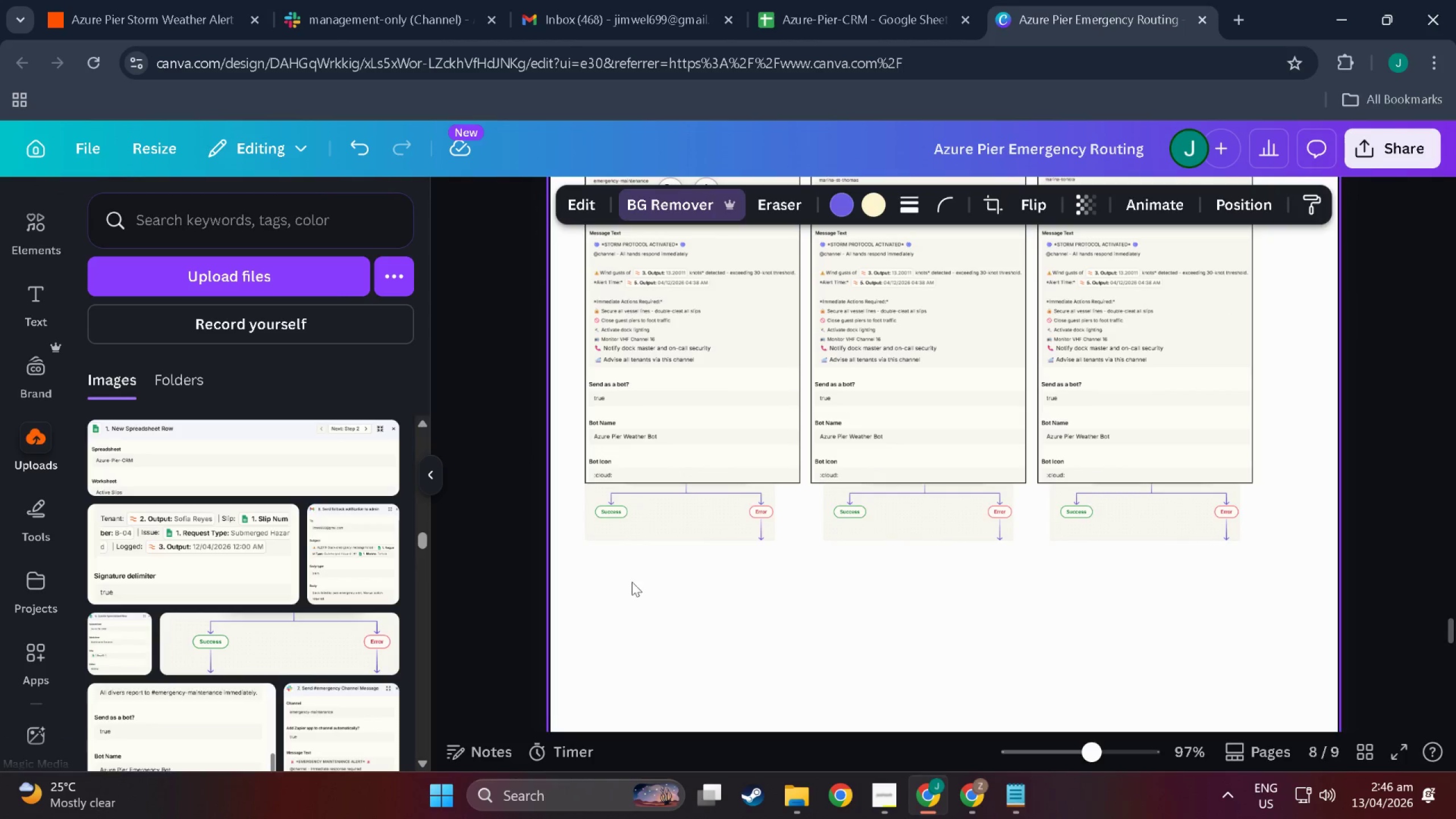 
left_click_drag(start_coordinate=[723, 382], to_coordinate=[721, 442])
 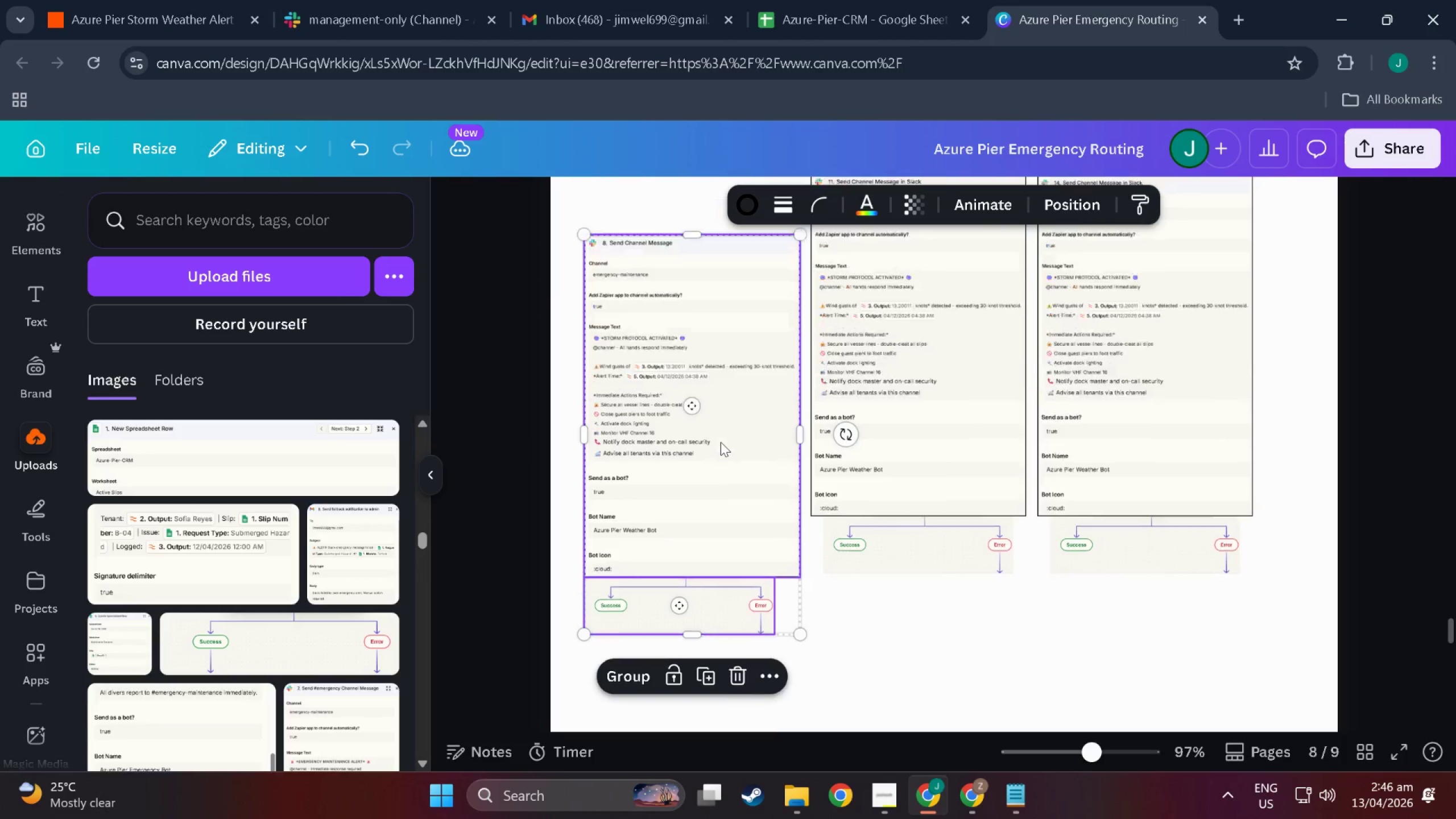 
left_click_drag(start_coordinate=[721, 442], to_coordinate=[721, 420])
 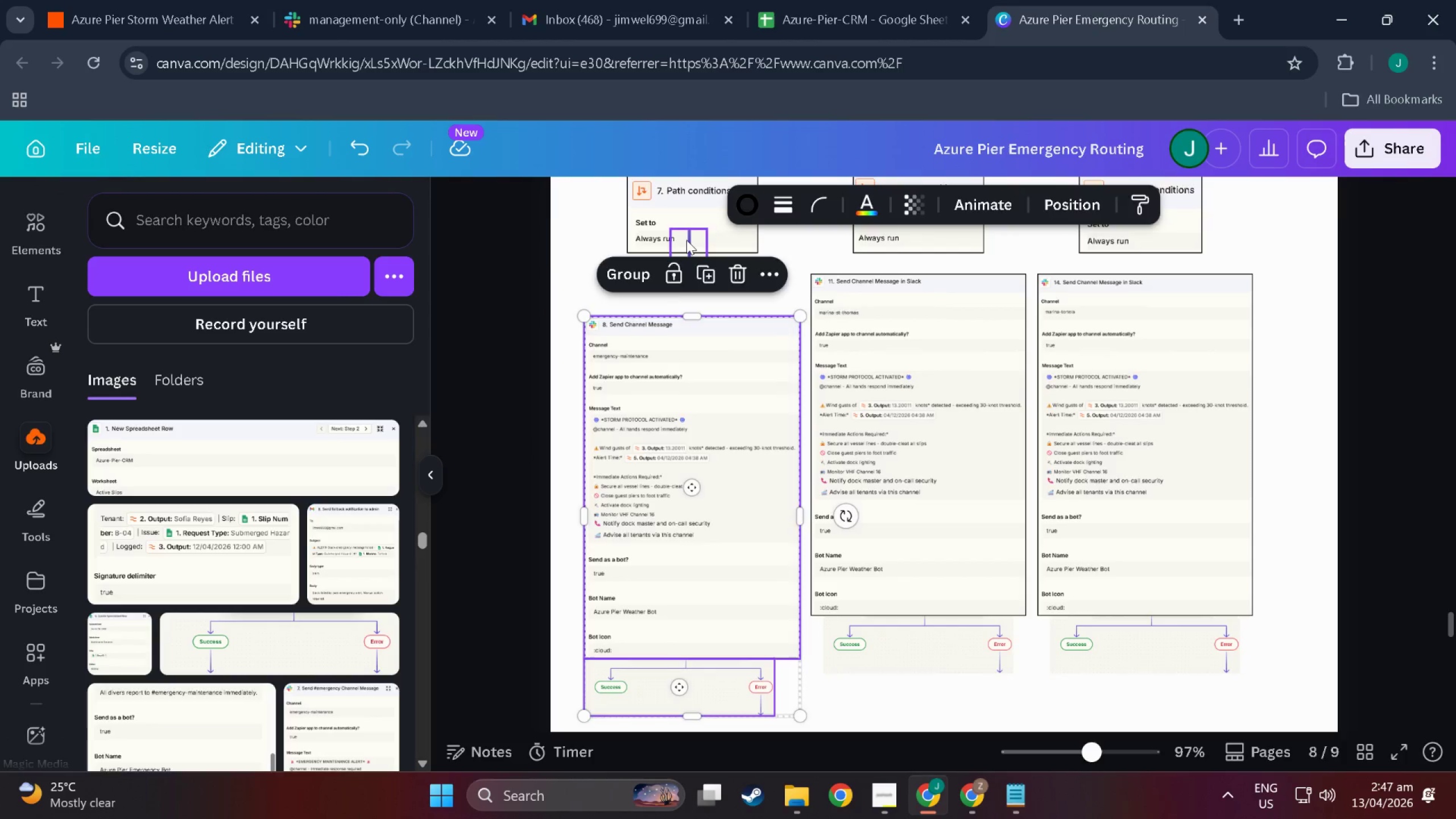 
scroll: coordinate [721, 442], scroll_direction: up, amount: 4.0
 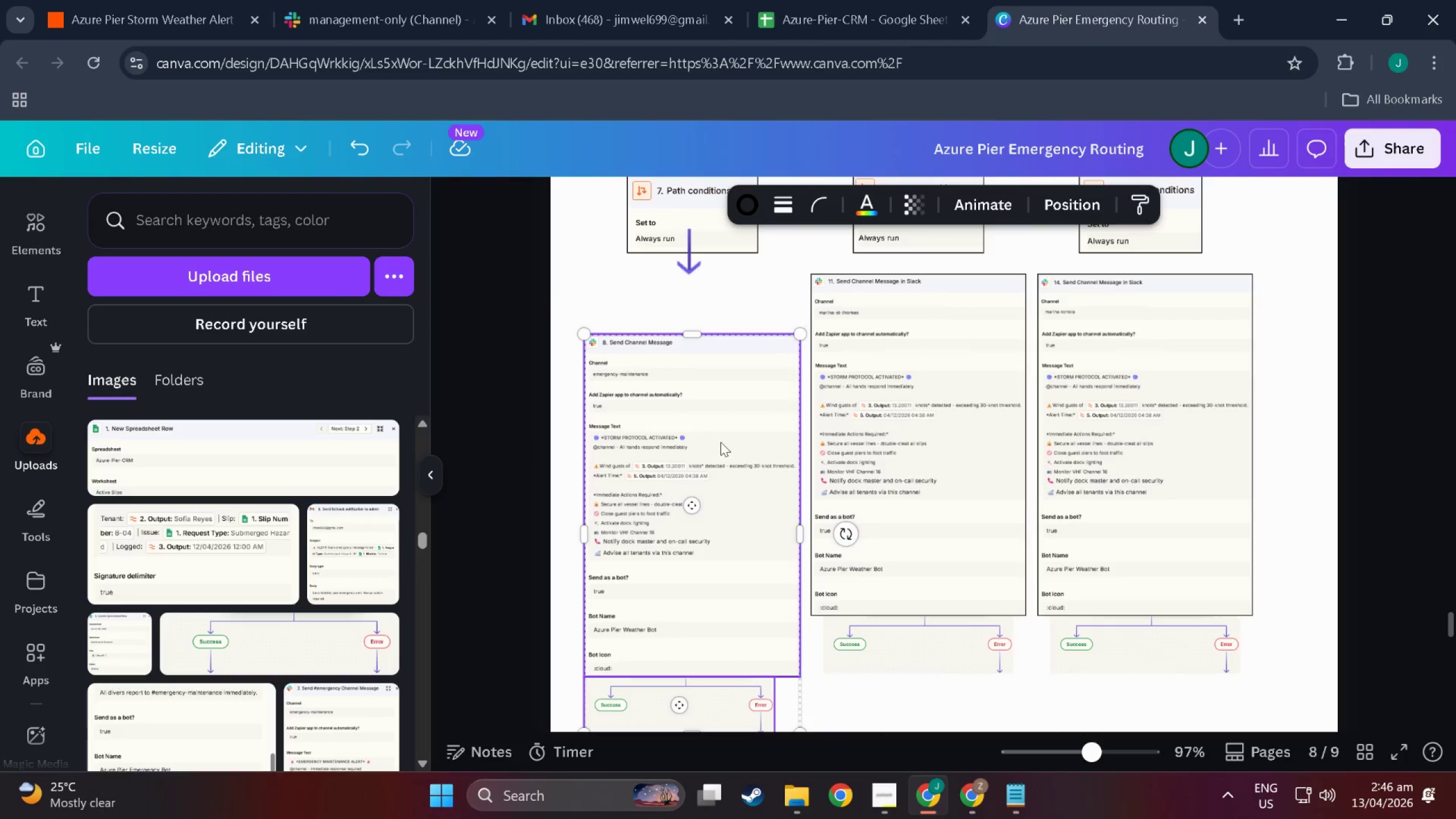 
left_click_drag(start_coordinate=[686, 240], to_coordinate=[686, 266])
 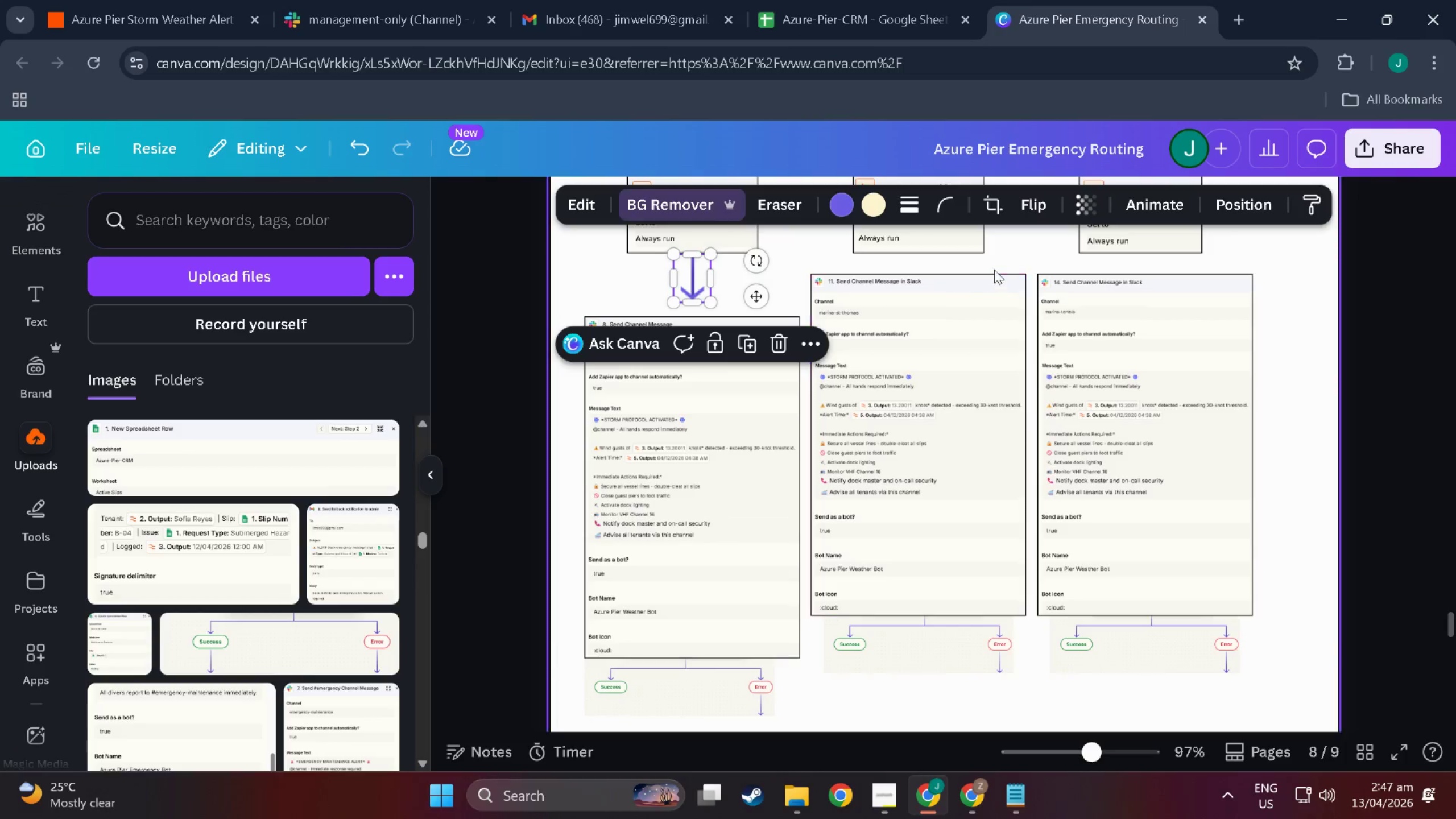 
left_click_drag(start_coordinate=[999, 265], to_coordinate=[853, 698])
 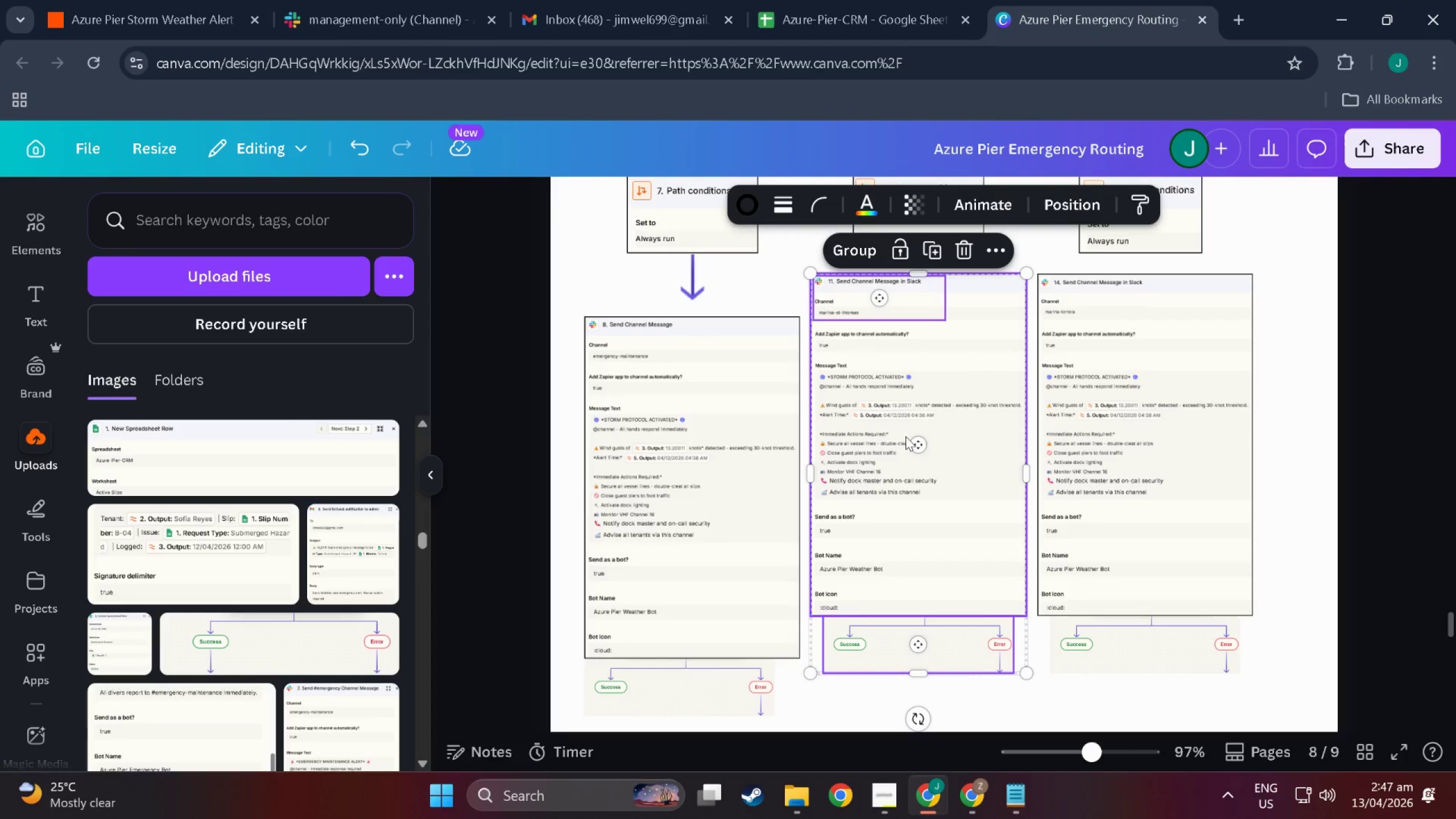 
left_click_drag(start_coordinate=[905, 436], to_coordinate=[905, 479])
 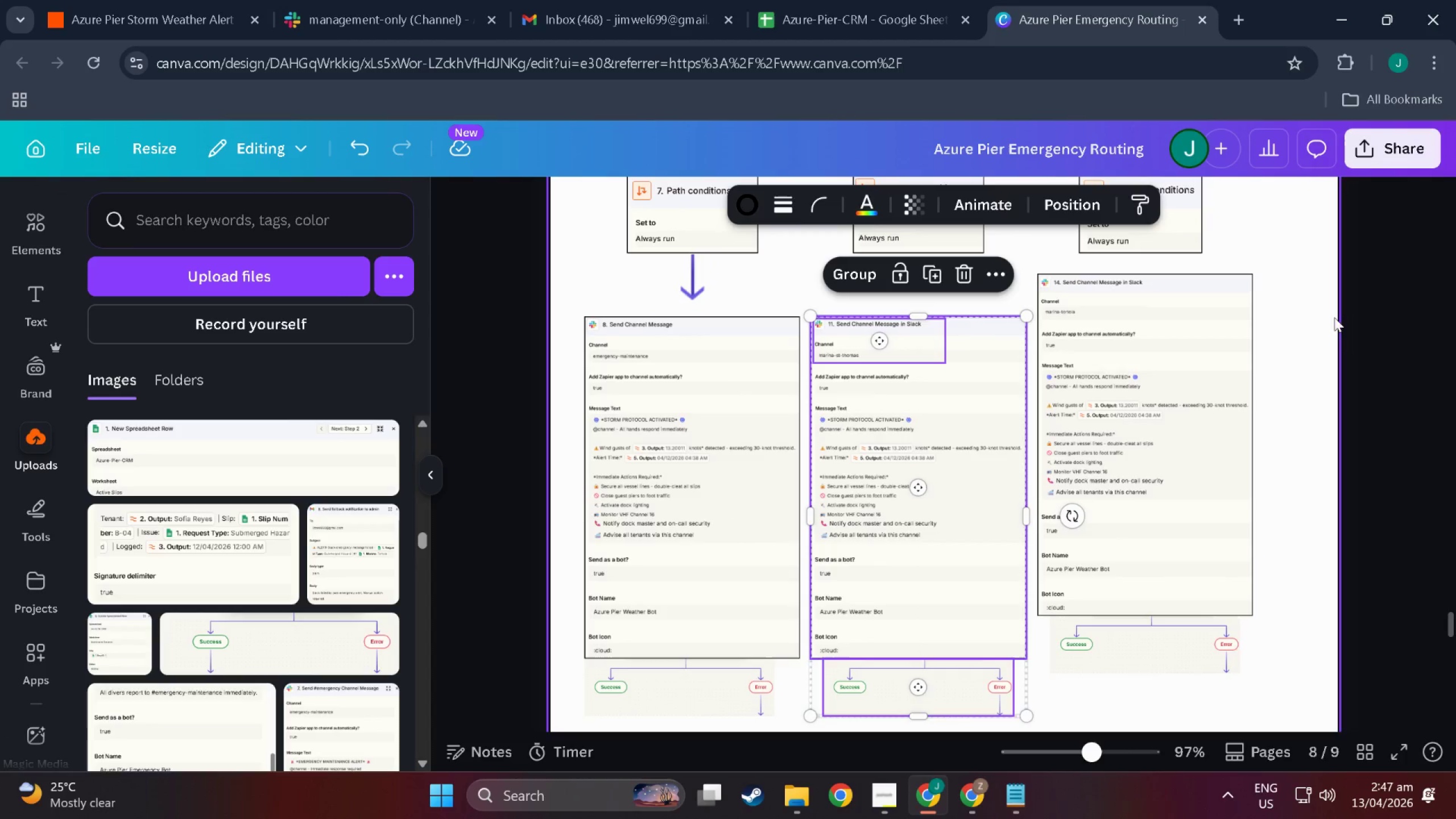 
left_click([1316, 308])
 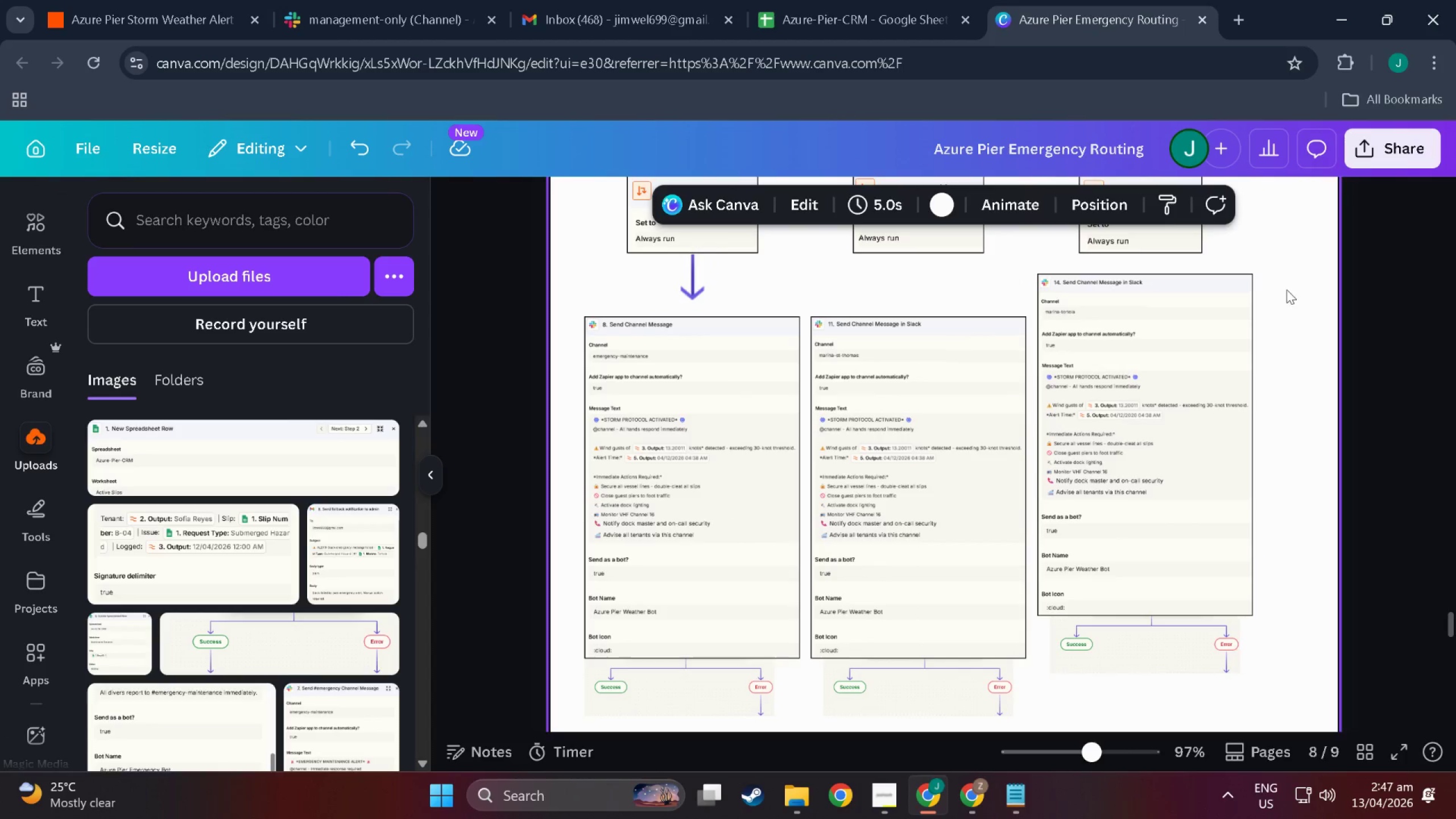 
left_click_drag(start_coordinate=[1287, 289], to_coordinate=[1120, 718])
 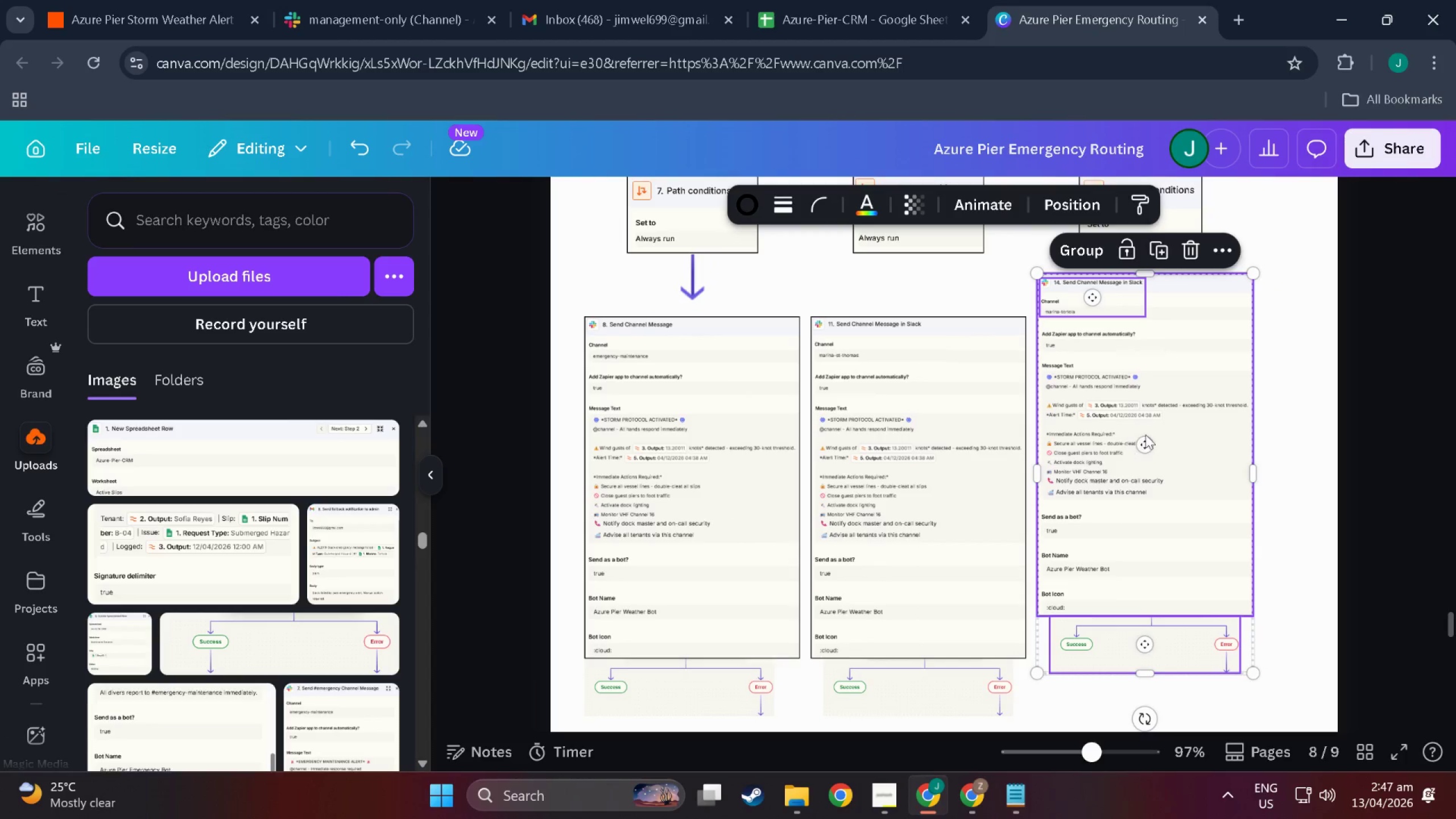 
left_click_drag(start_coordinate=[1145, 435], to_coordinate=[1145, 469])
 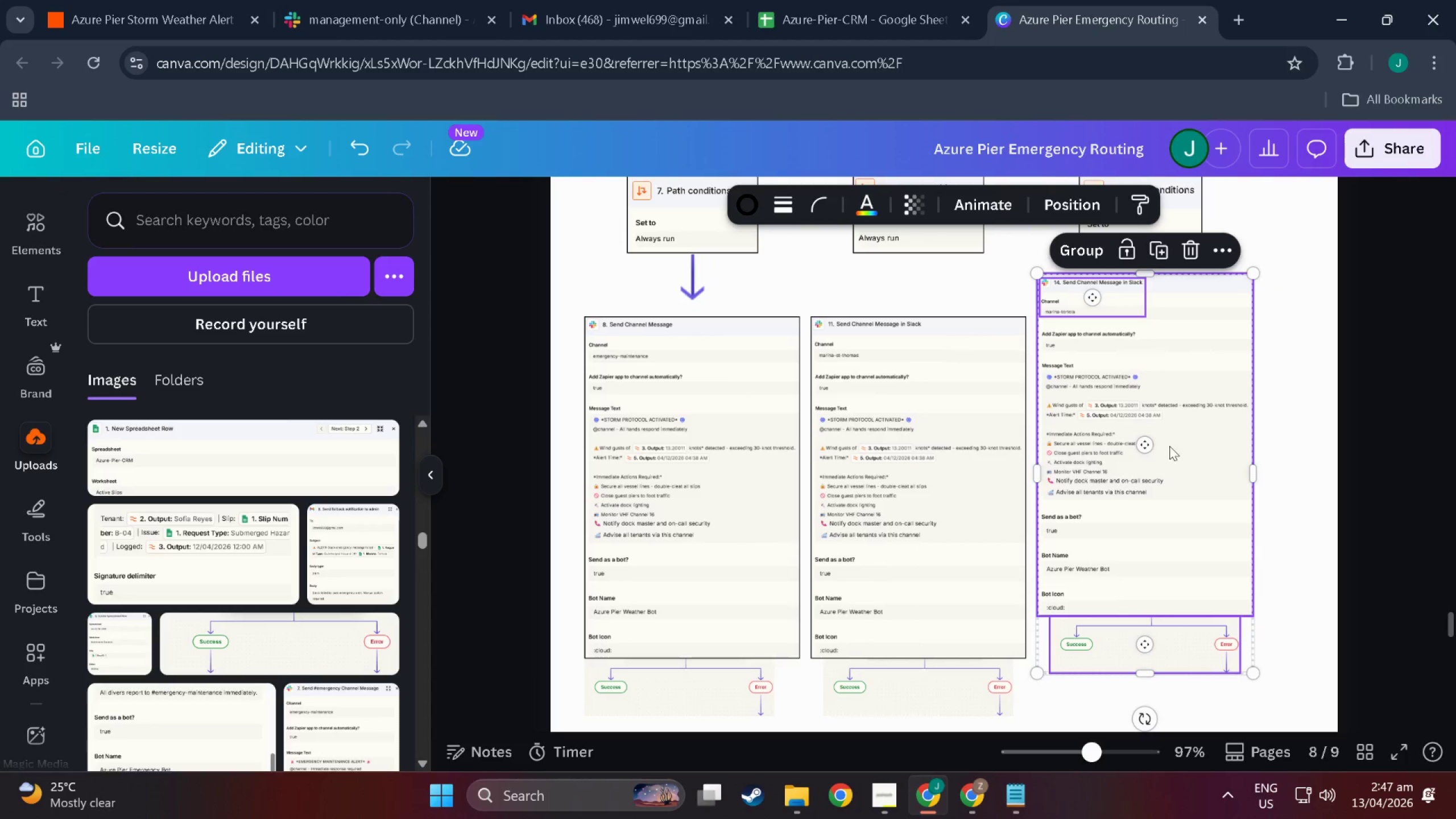 
left_click_drag(start_coordinate=[1174, 445], to_coordinate=[1176, 489])
 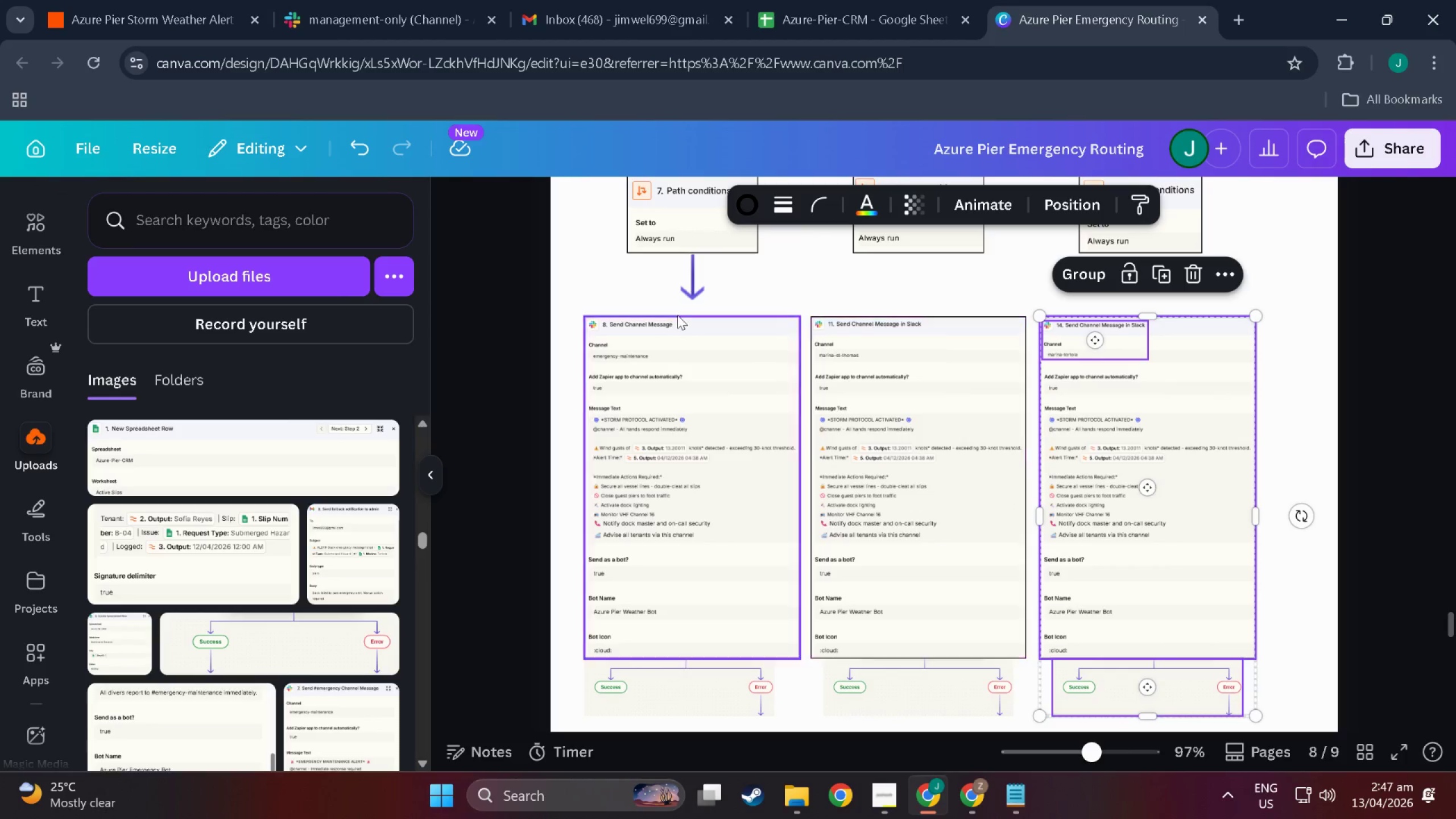 
scroll: coordinate [717, 319], scroll_direction: up, amount: 3.0
 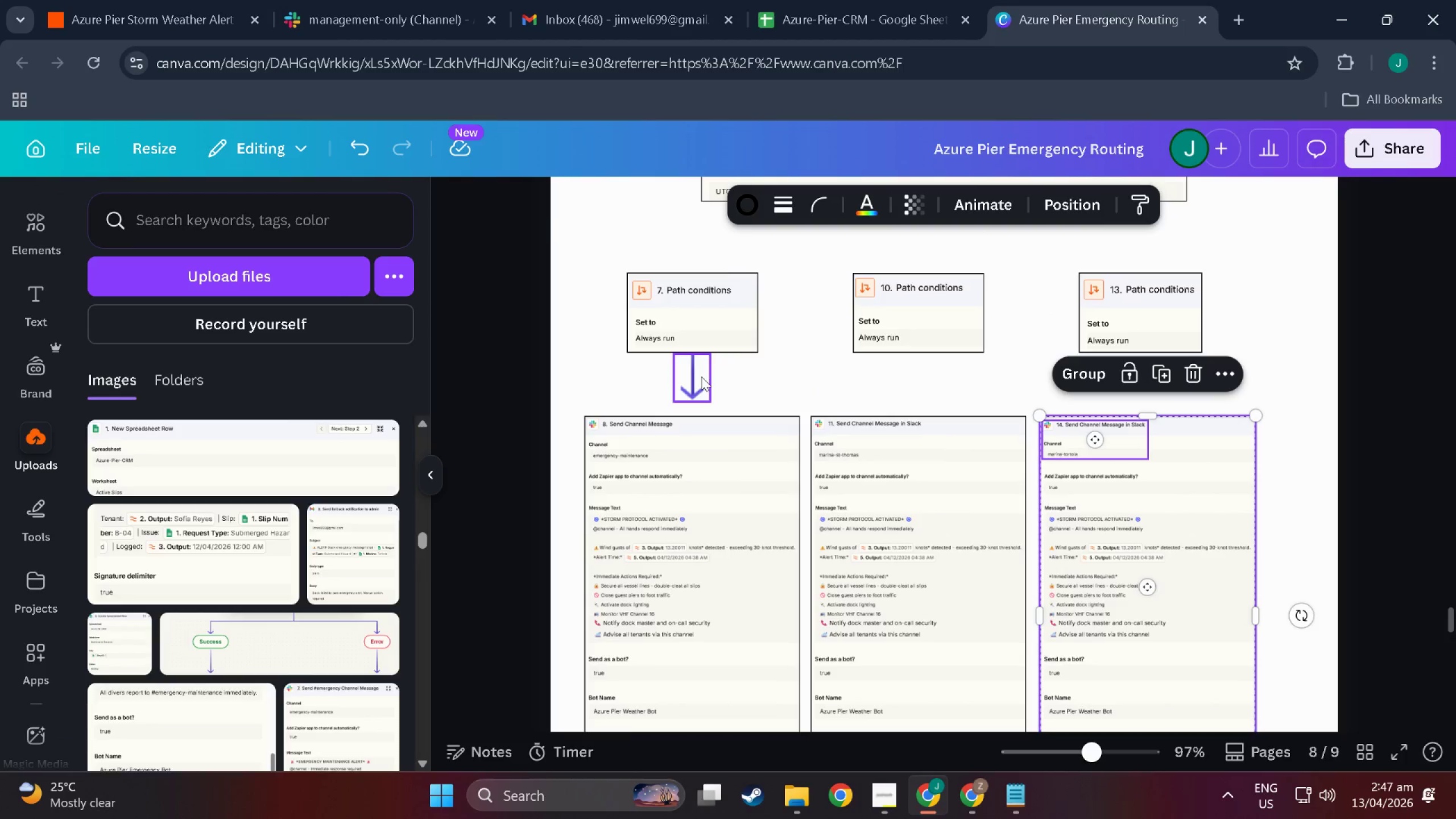 
left_click([701, 377])
 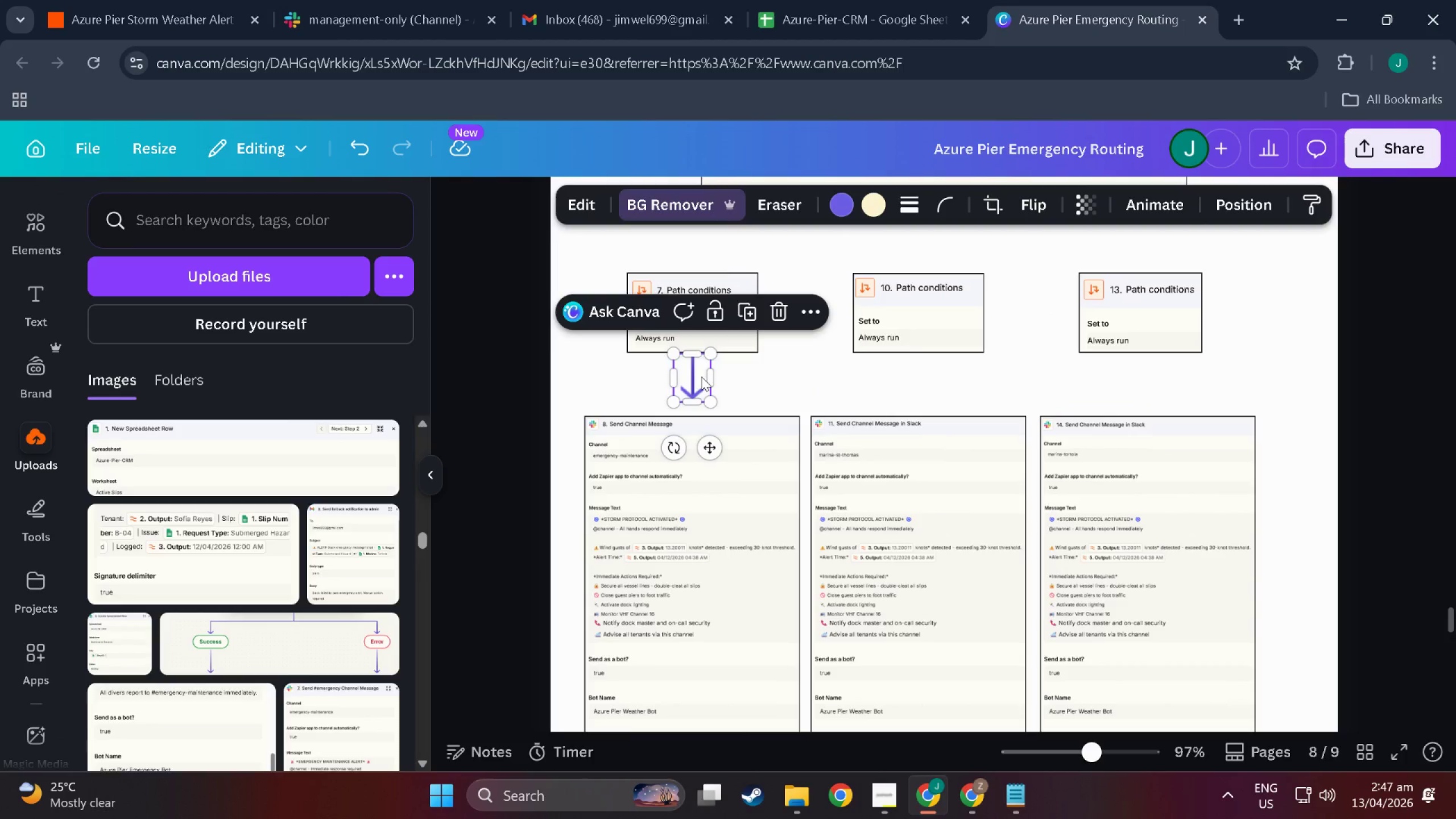 
key(Control+C)
 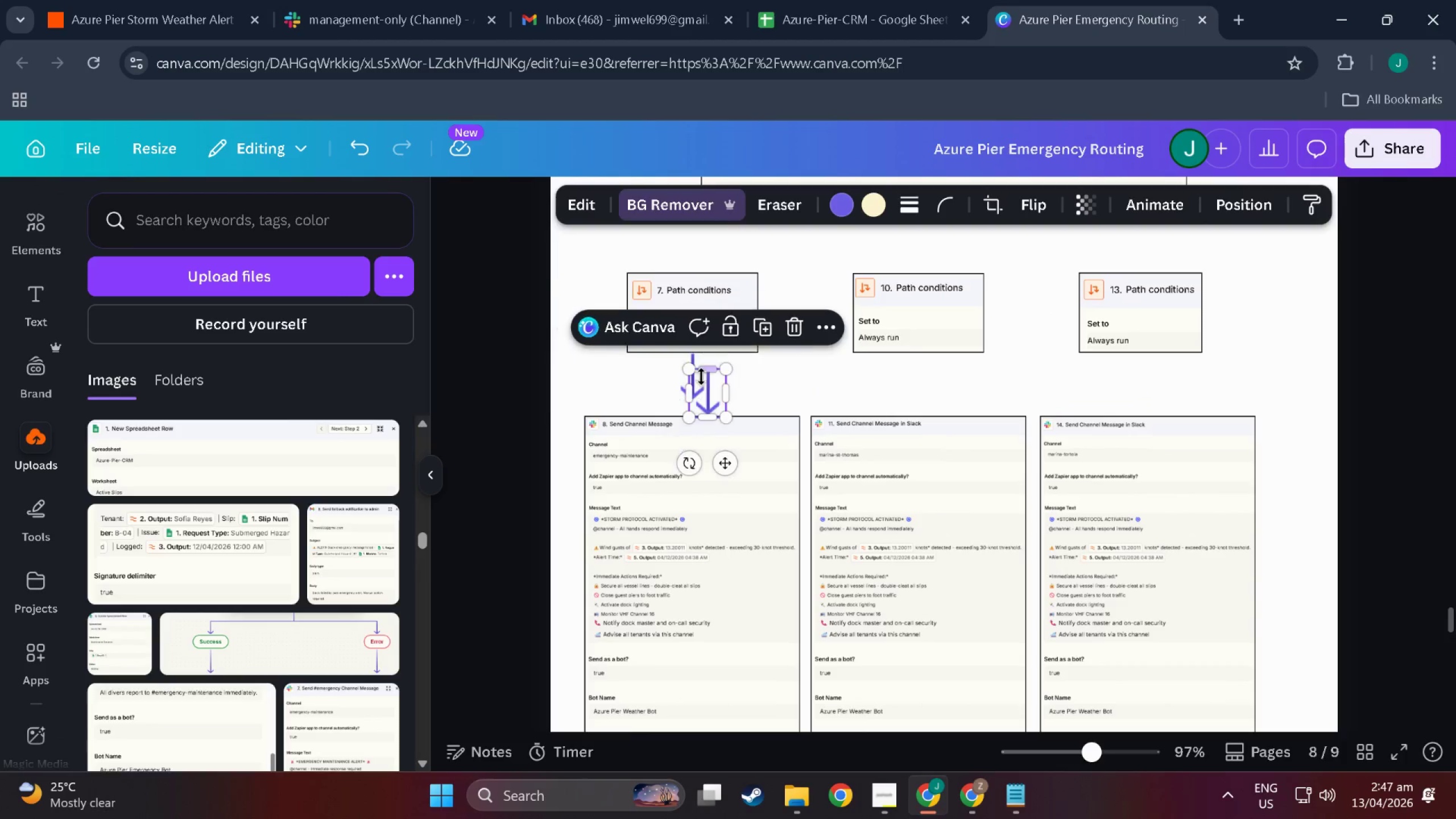 
key(Control+V)
 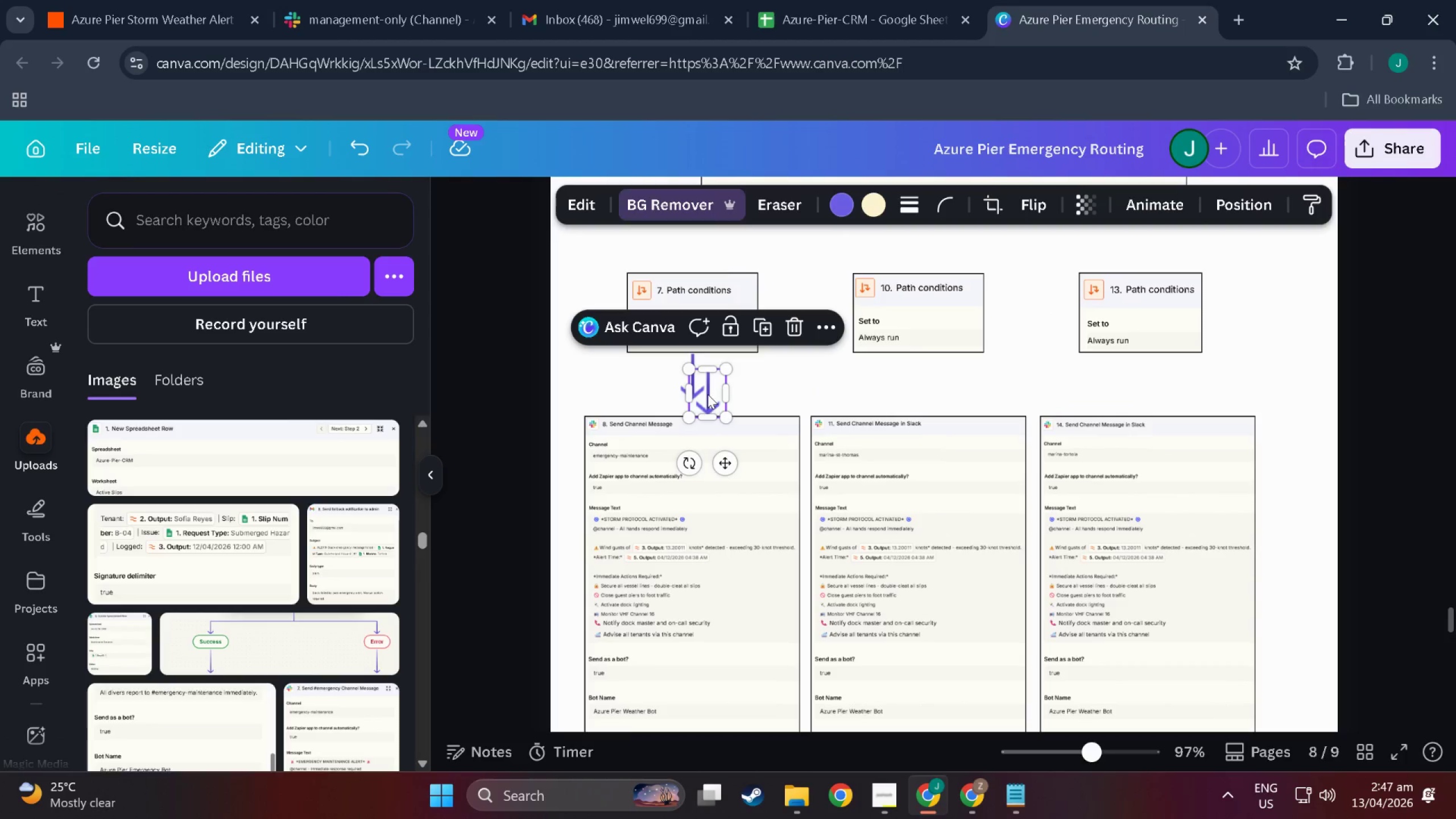 
left_click_drag(start_coordinate=[708, 394], to_coordinate=[915, 378])
 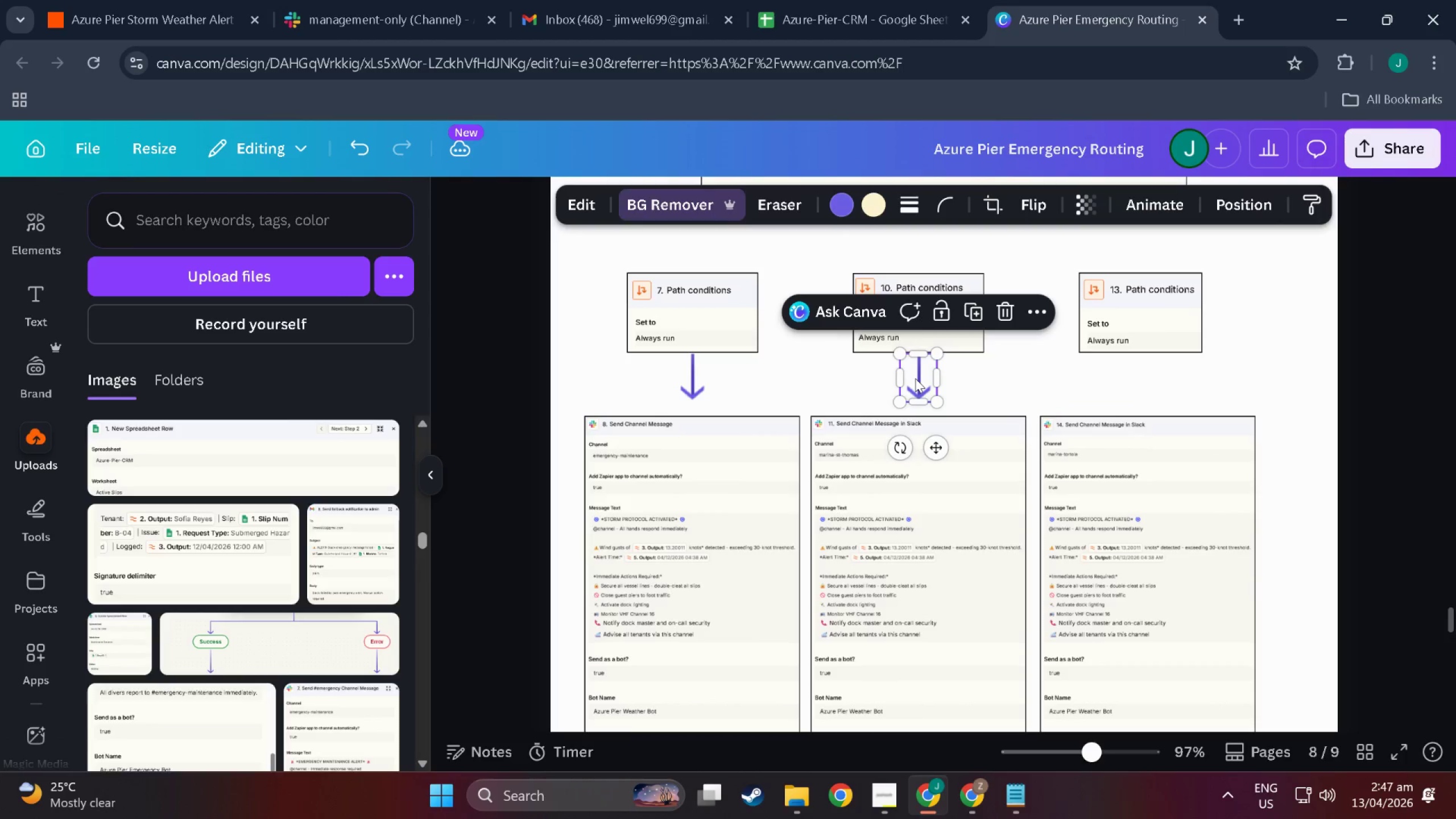 
key(Control+V)
 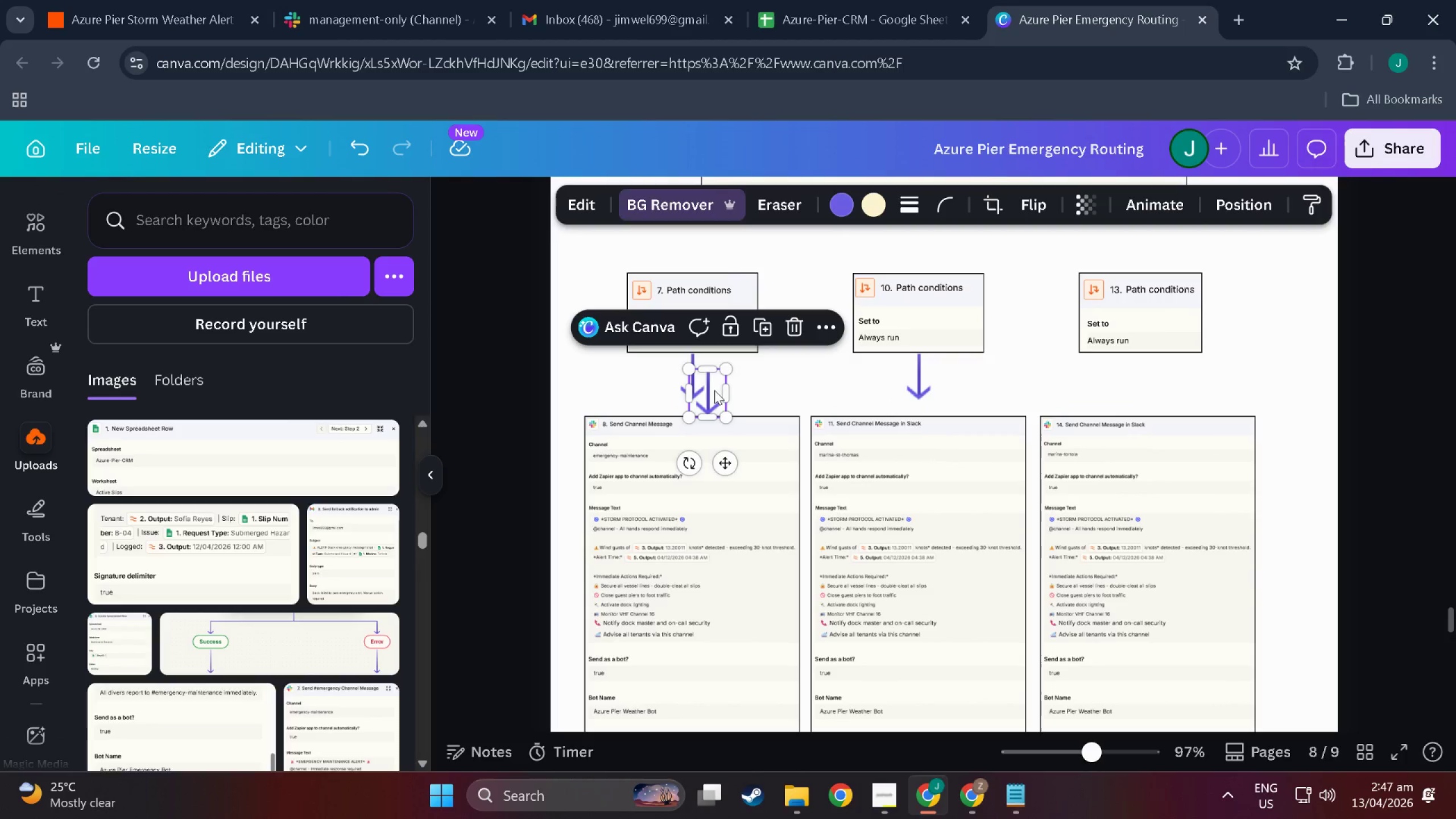 
left_click_drag(start_coordinate=[712, 390], to_coordinate=[1151, 374])
 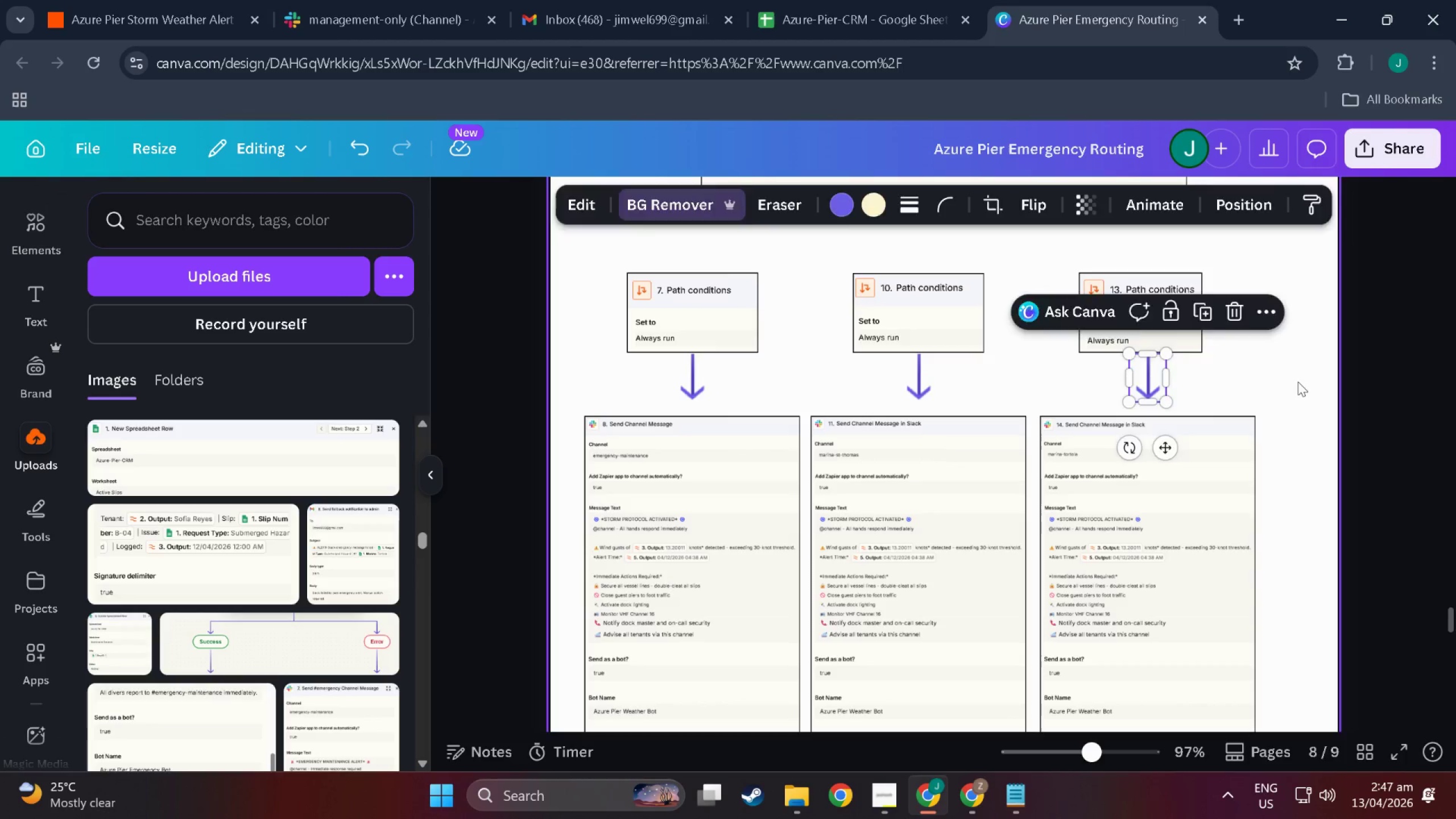 
left_click([1298, 382])
 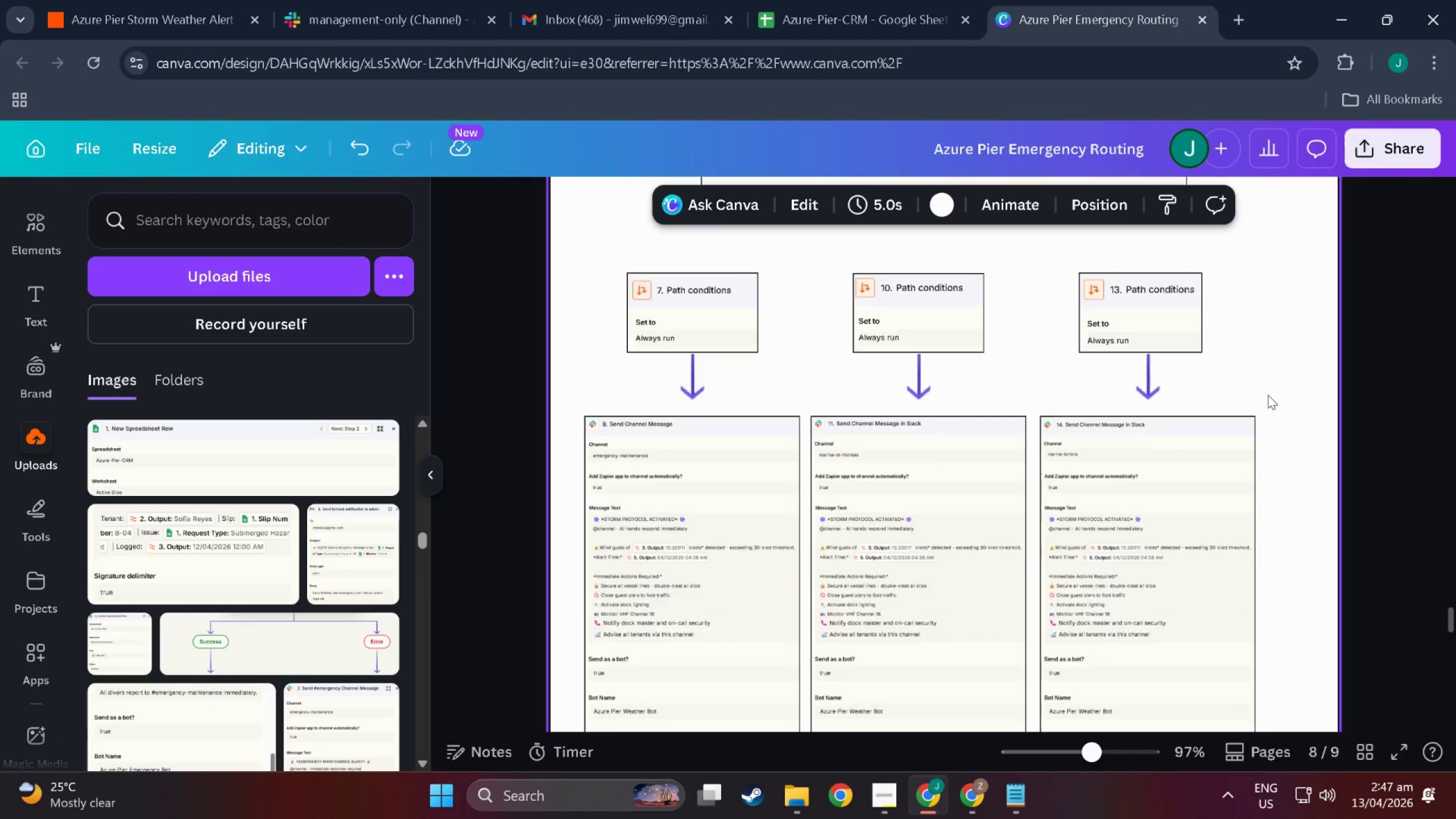 
scroll: coordinate [896, 530], scroll_direction: up, amount: 14.0
 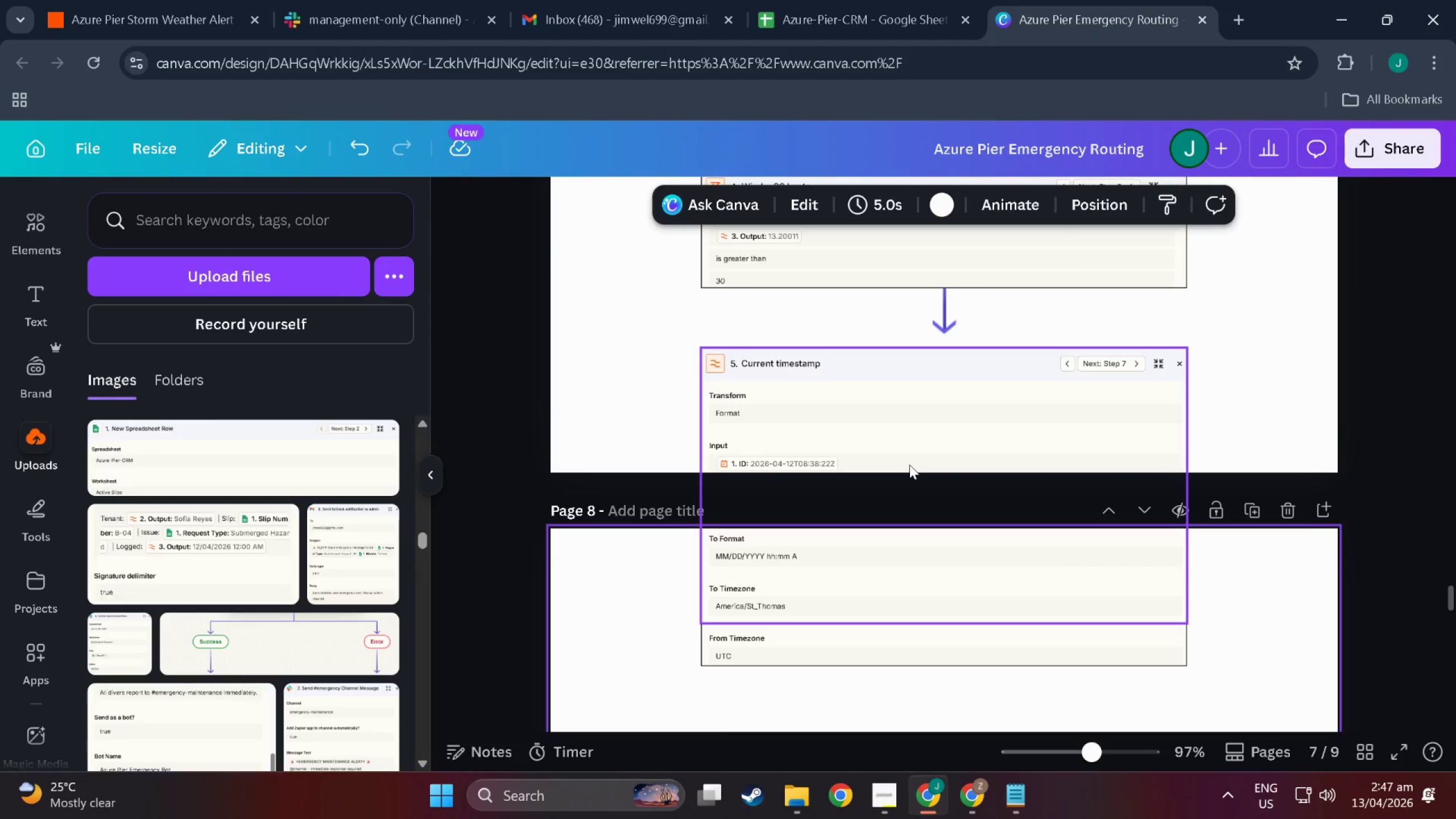 
scroll: coordinate [910, 520], scroll_direction: down, amount: 18.0
 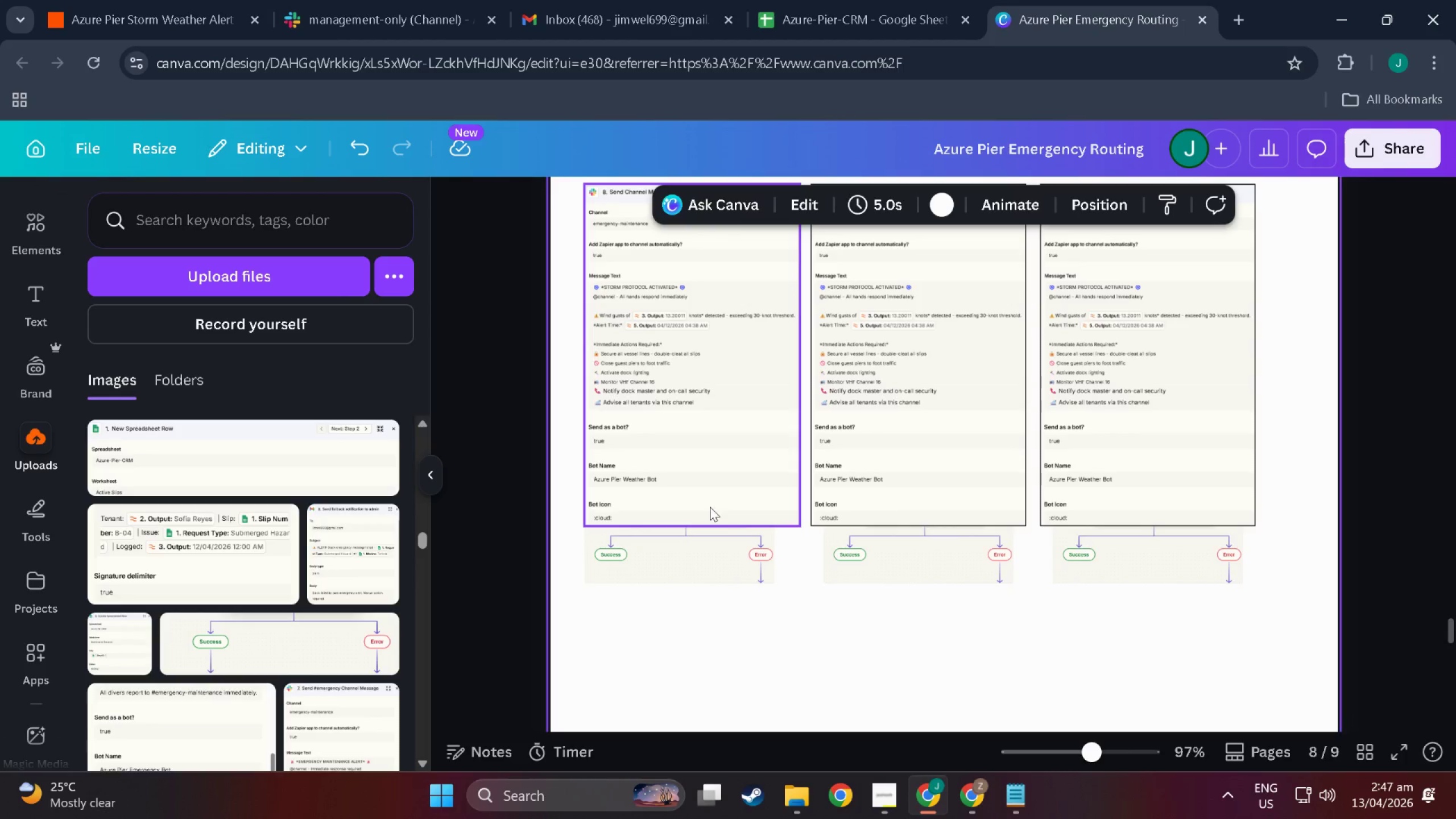 
wait(14.62)
 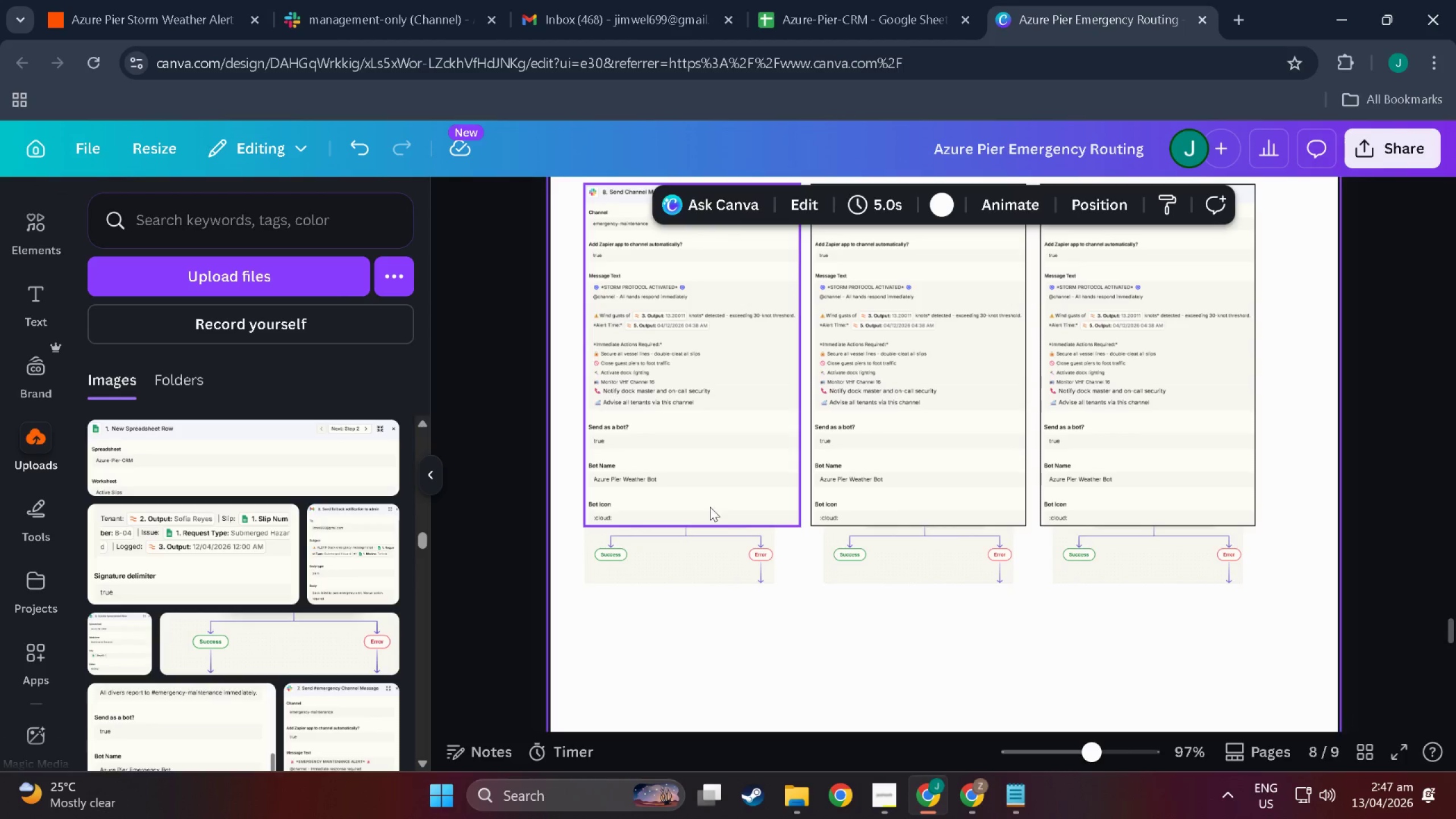 
scroll: coordinate [874, 551], scroll_direction: up, amount: 1.0
 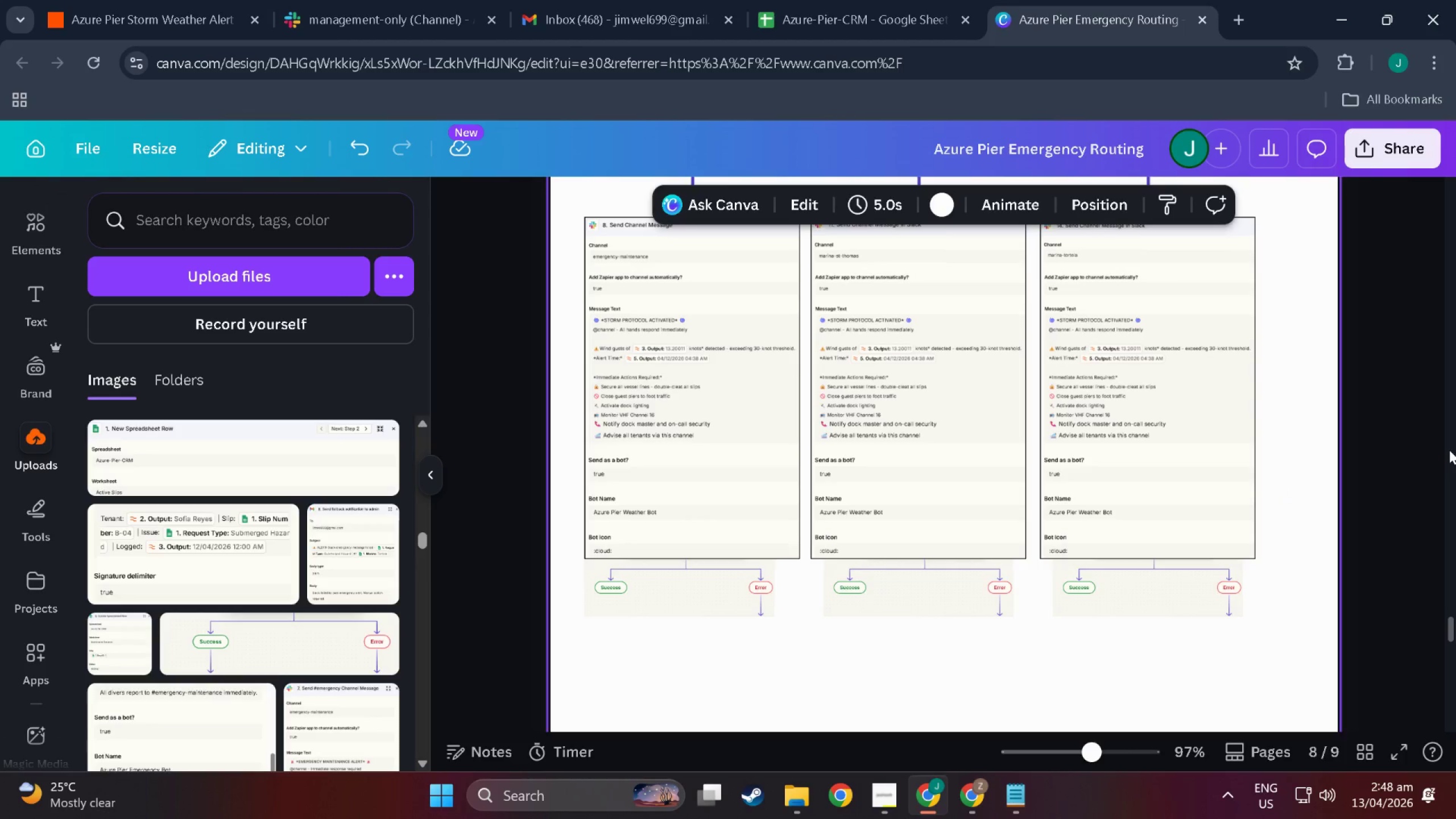 
wait(38.13)
 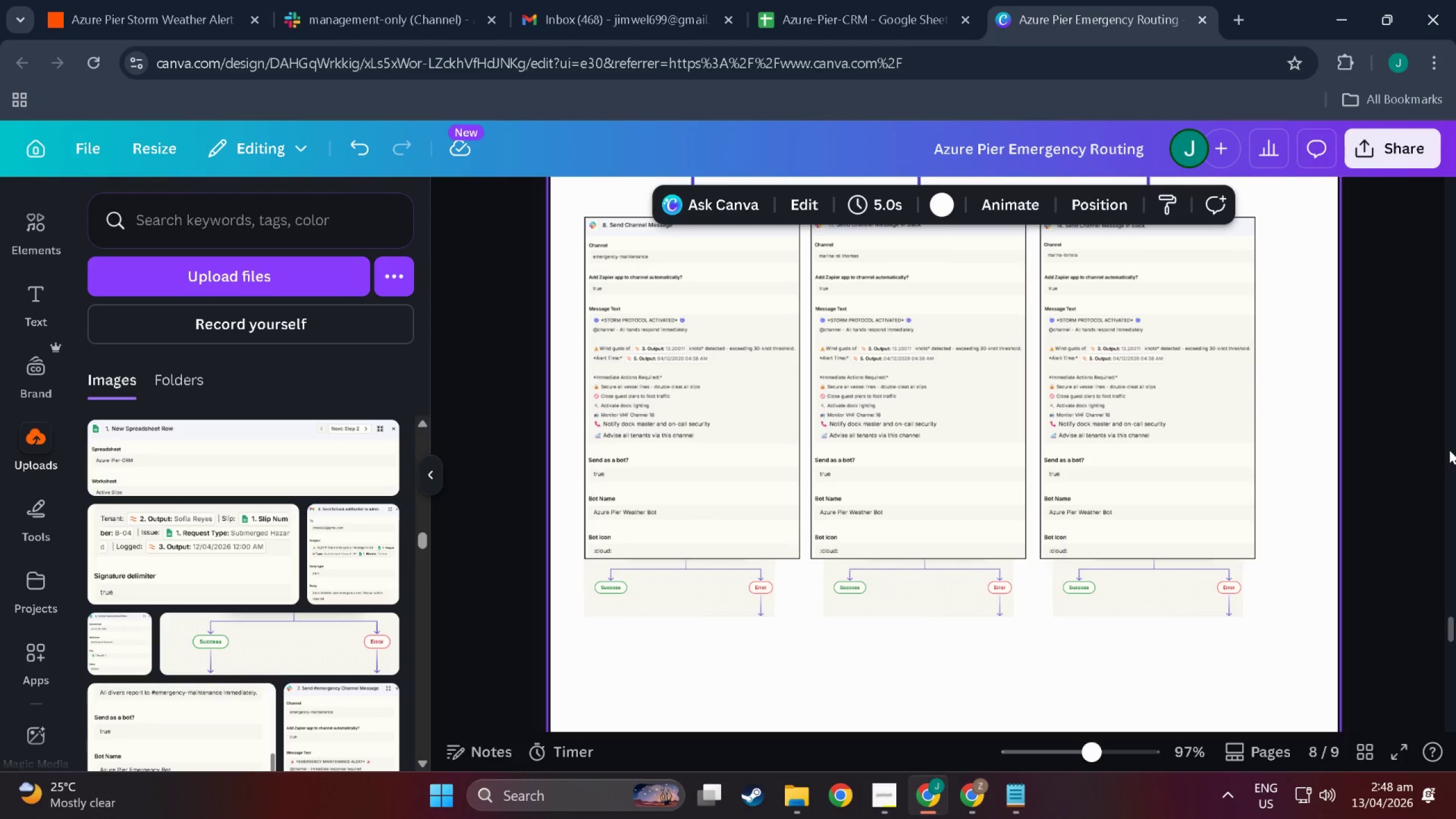 
left_click([880, 807])